 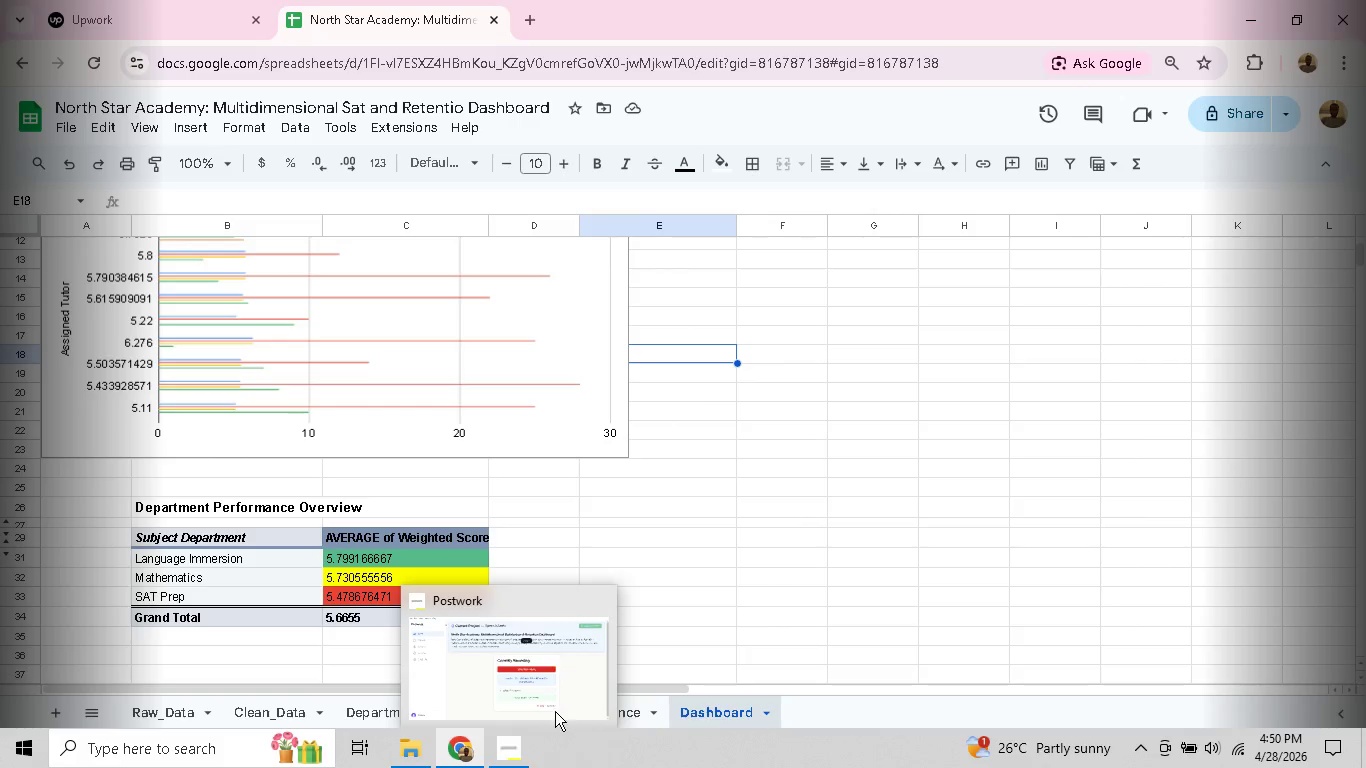 
left_click([353, 568])
 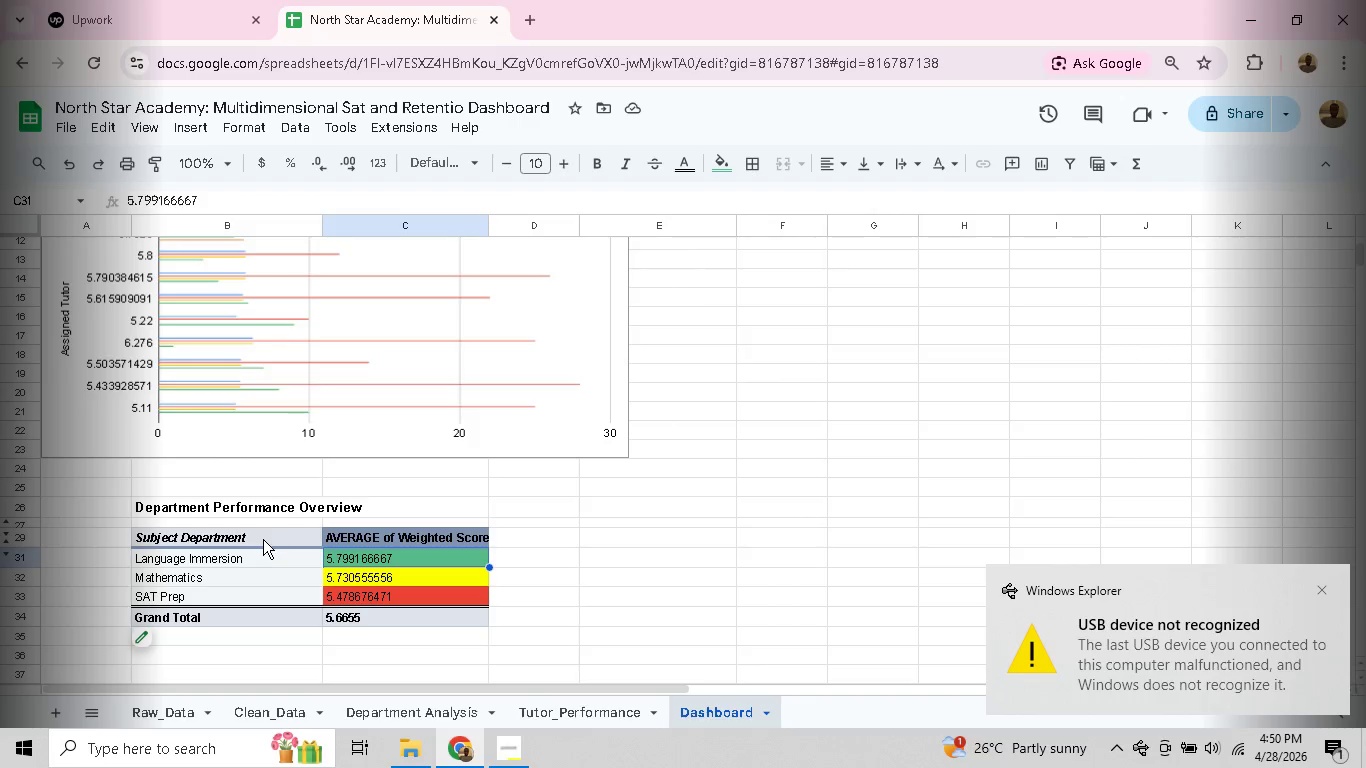 
left_click([260, 541])
 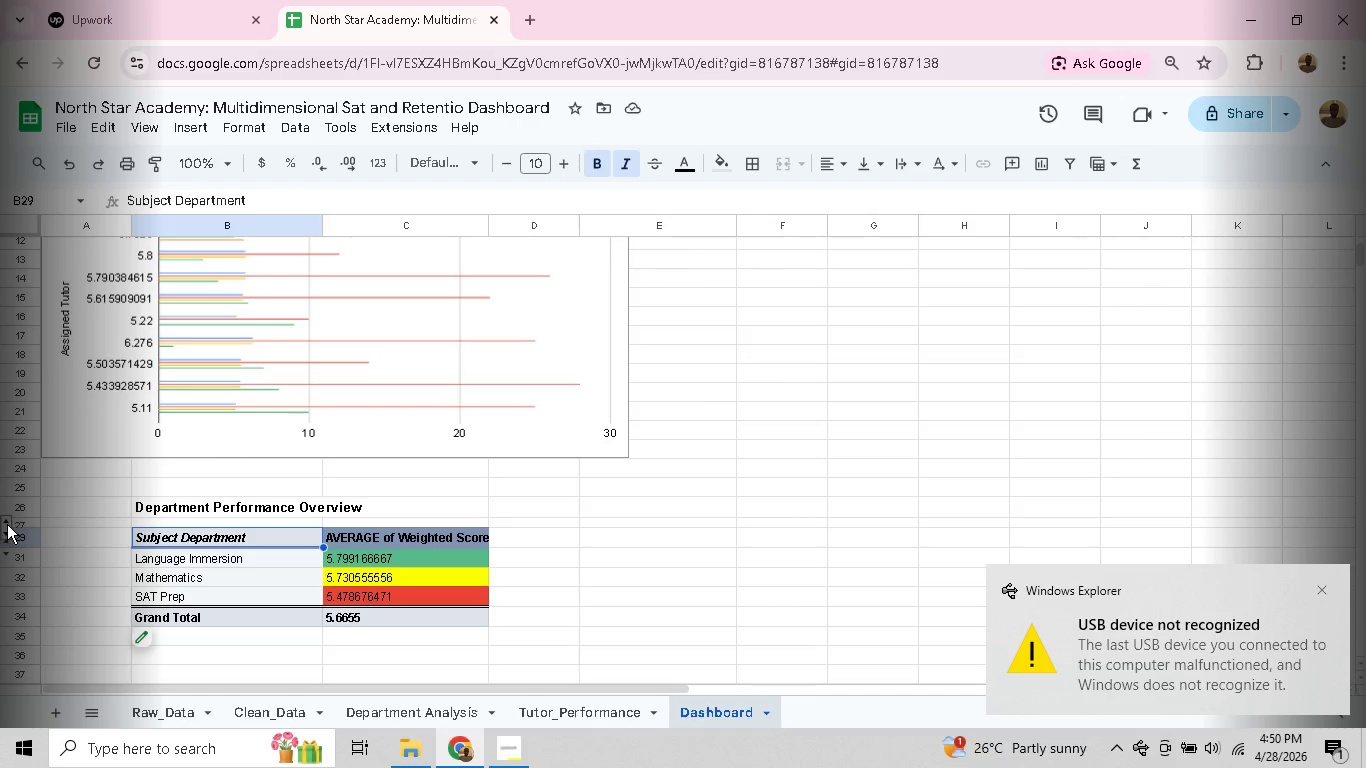 
left_click([23, 531])
 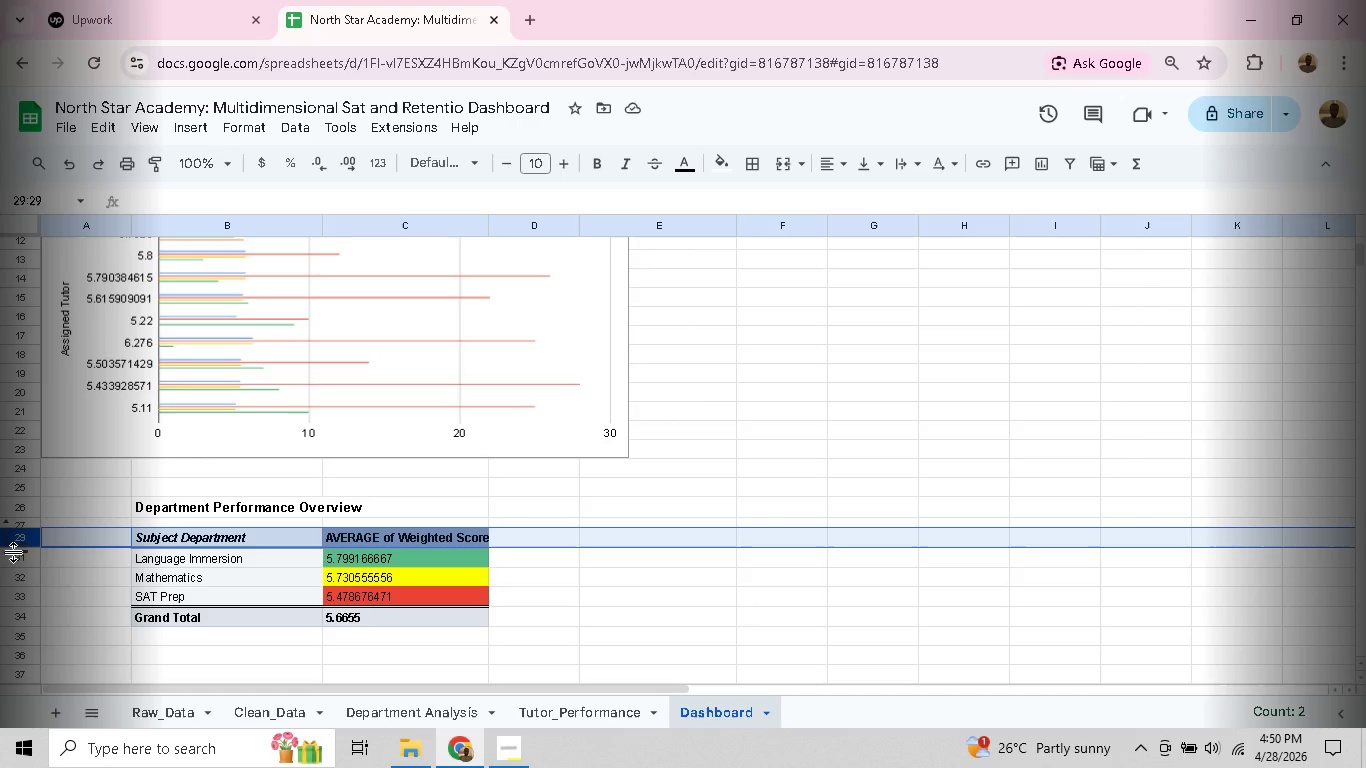 
left_click_drag(start_coordinate=[13, 551], to_coordinate=[13, 558])
 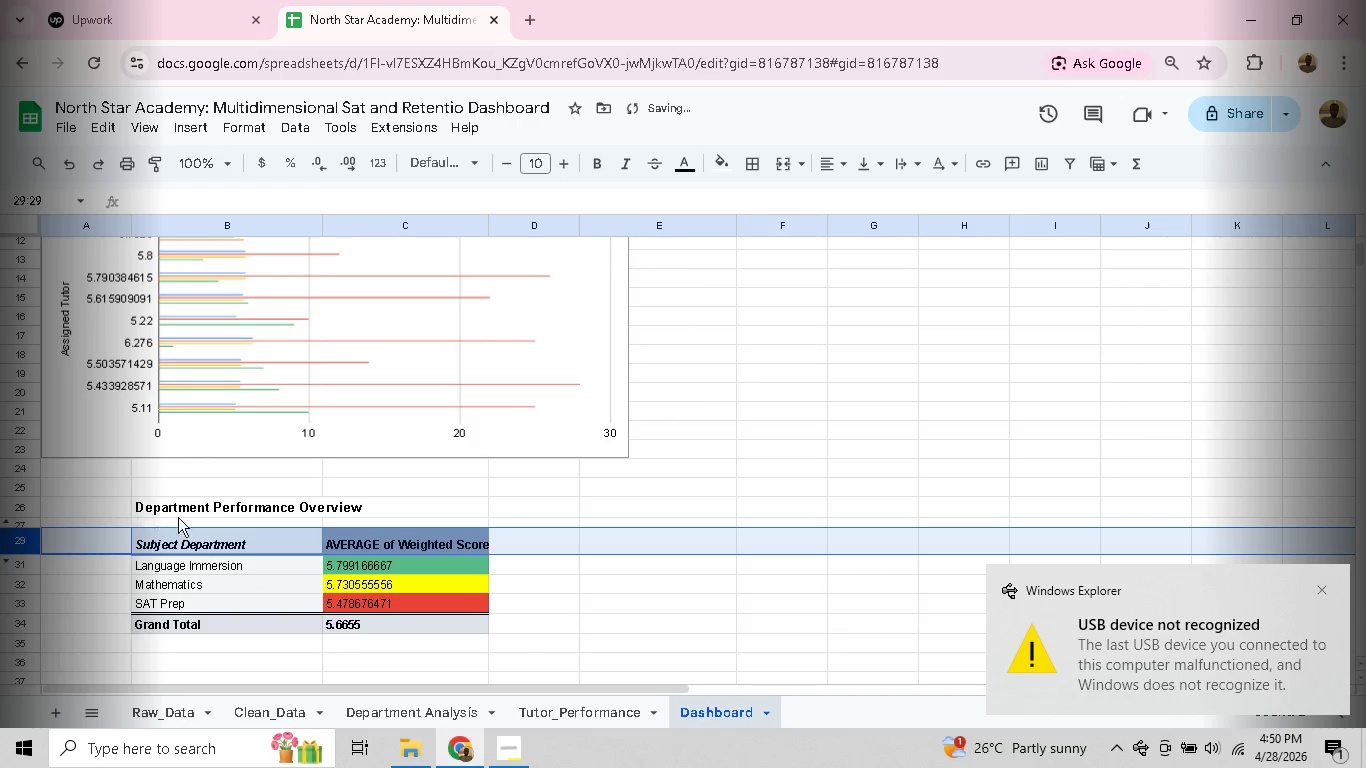 
left_click([186, 517])
 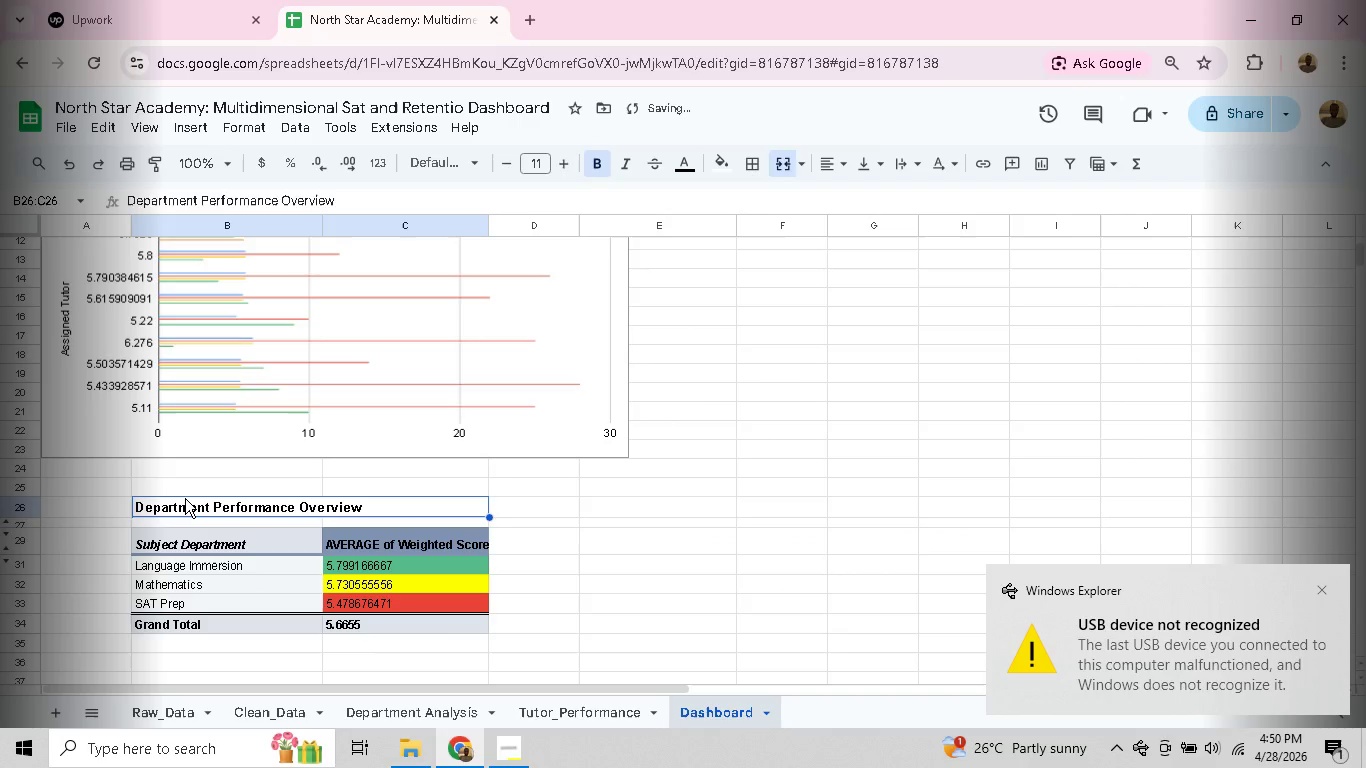 
left_click([185, 498])
 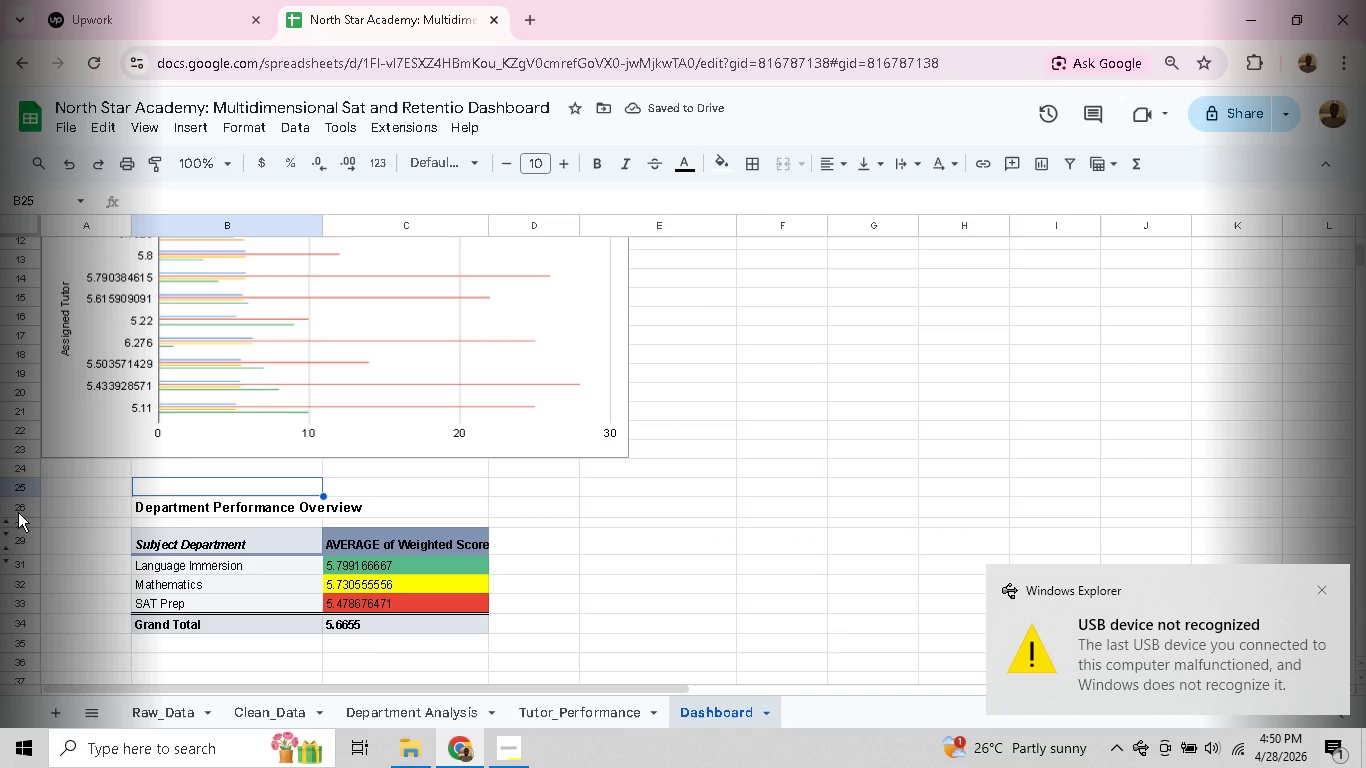 
left_click([18, 505])
 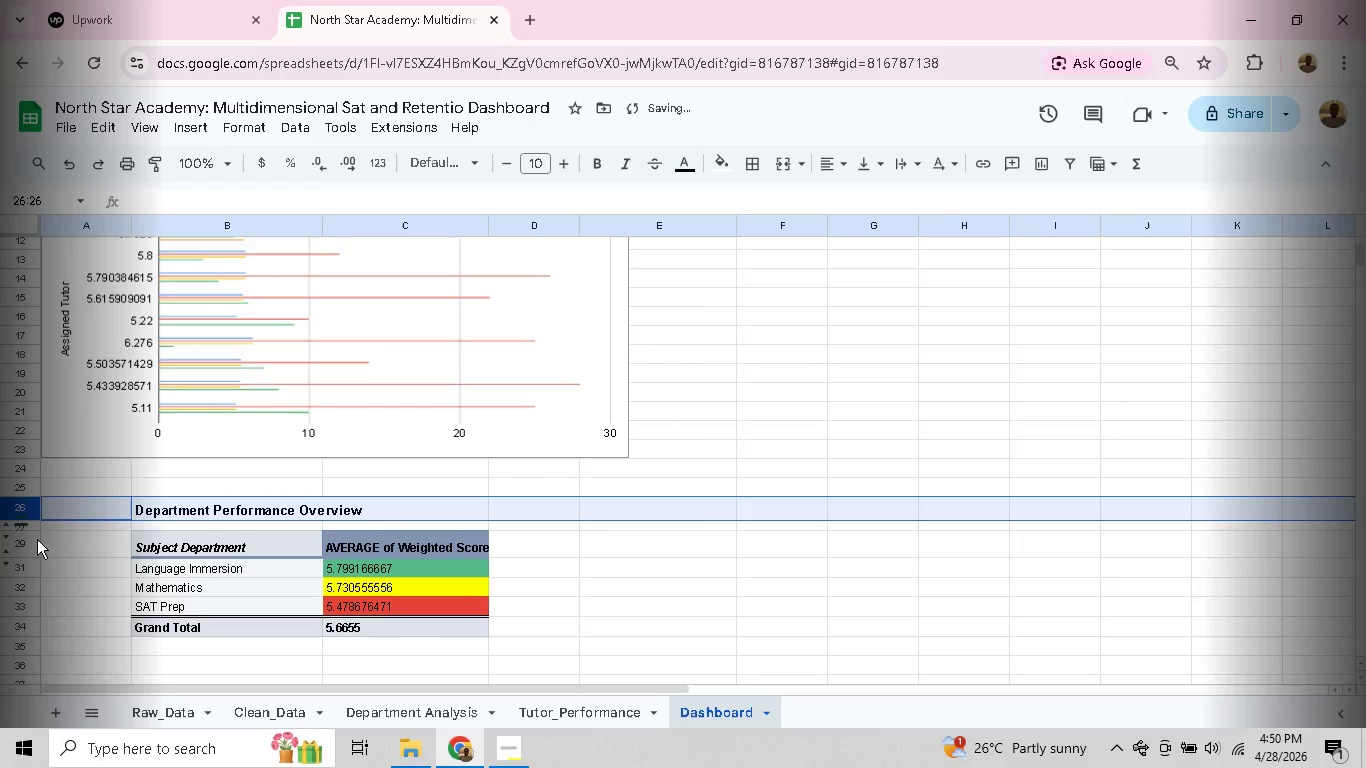 
wait(5.09)
 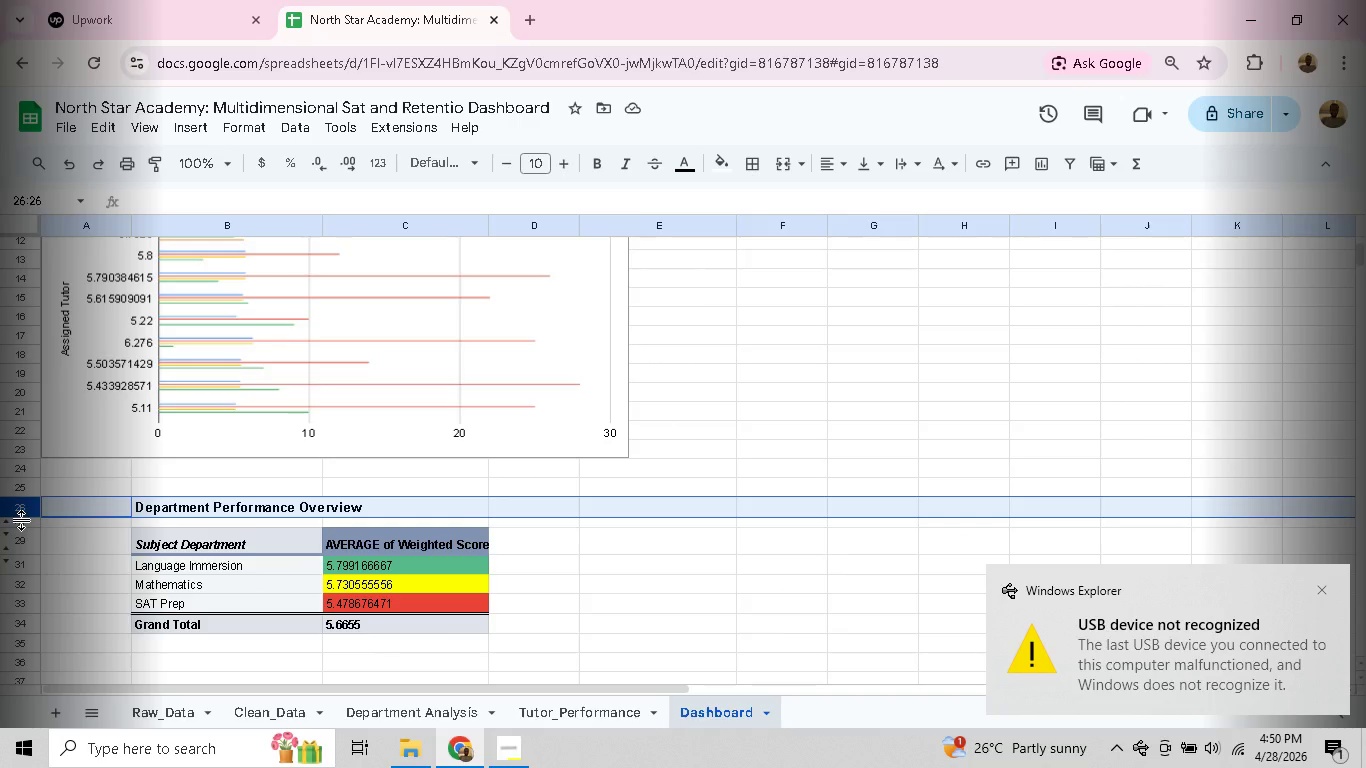 
left_click([247, 713])
 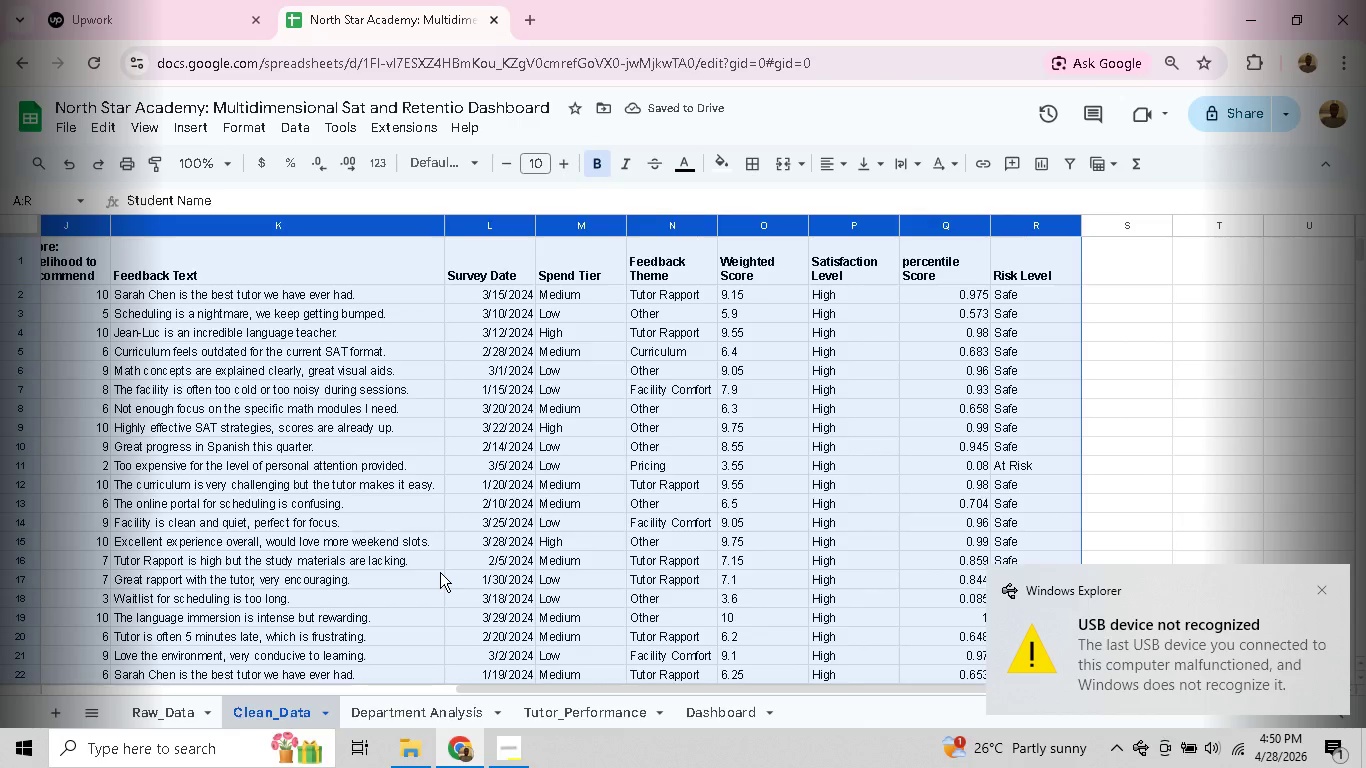 
left_click([440, 572])
 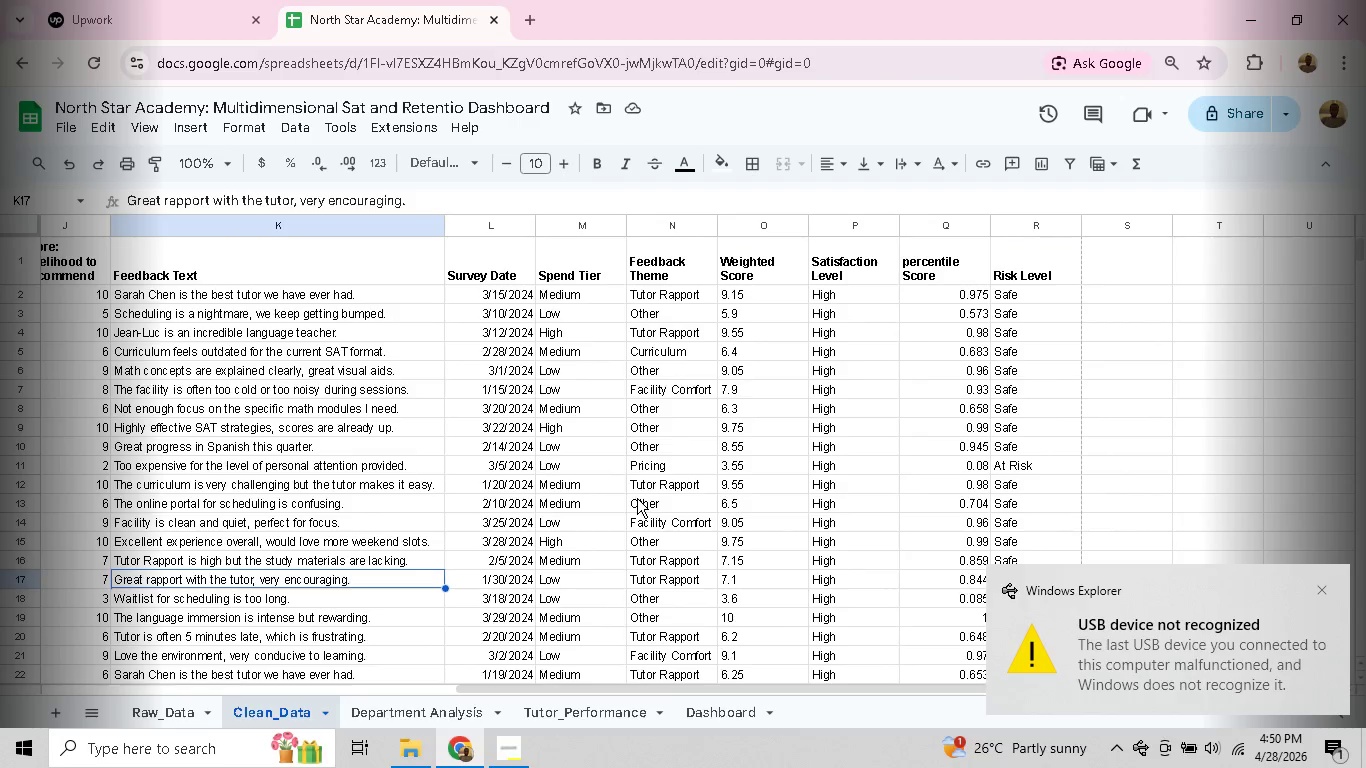 
left_click([637, 498])
 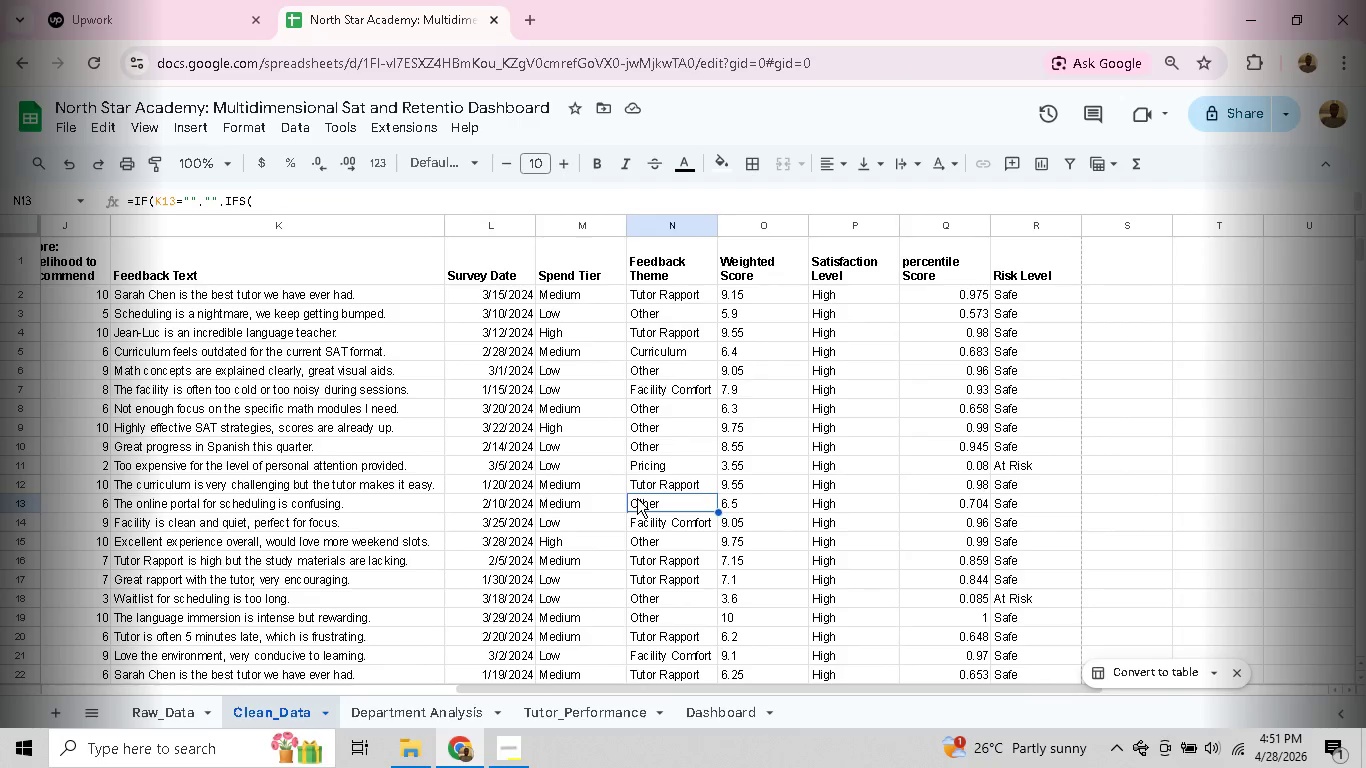 
wait(5.94)
 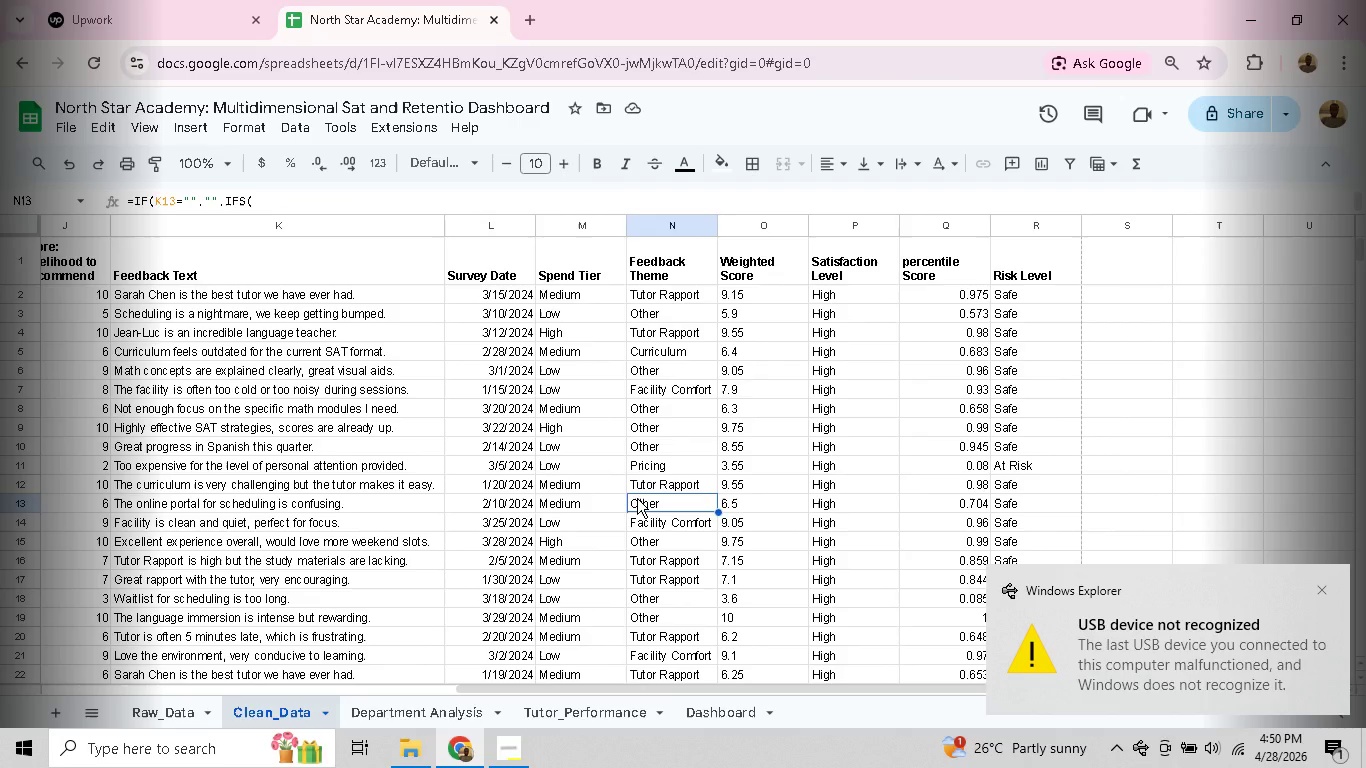 
left_click([998, 381])
 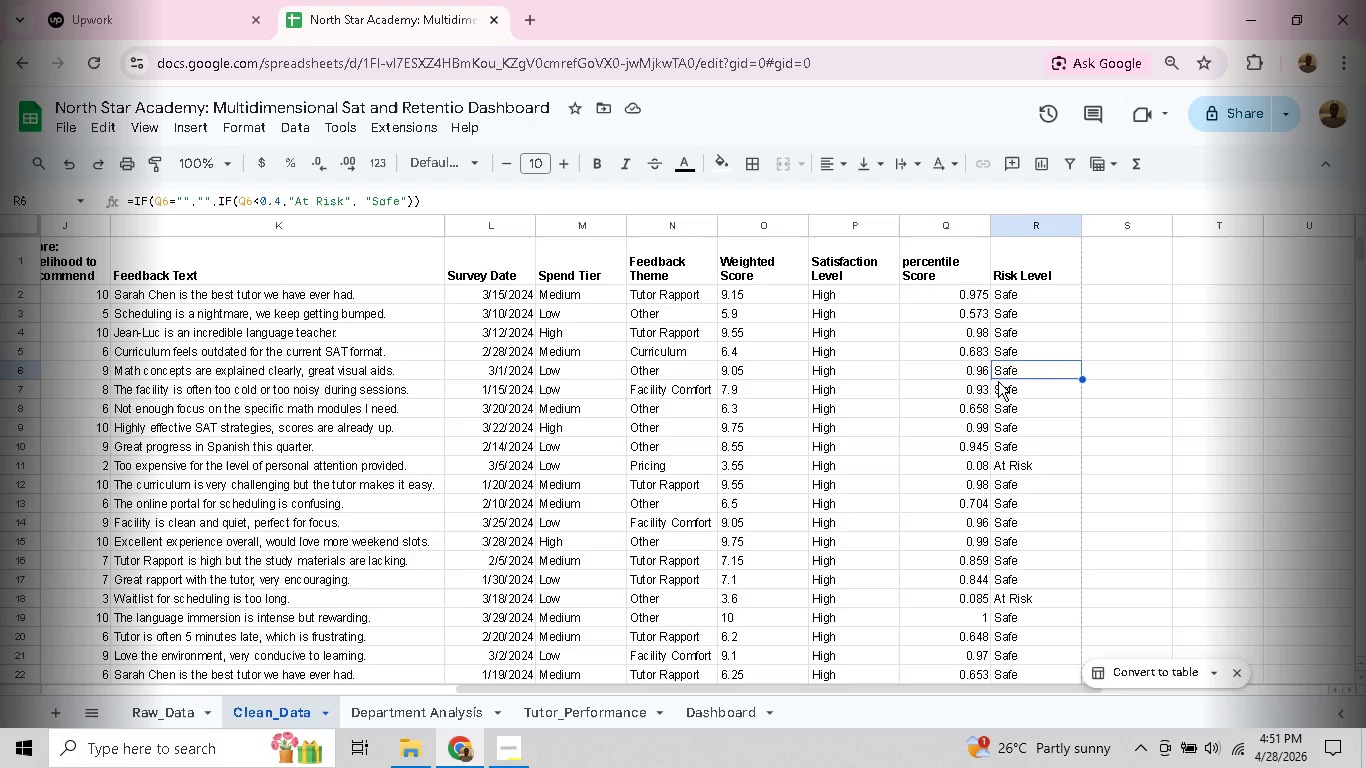 
wait(44.72)
 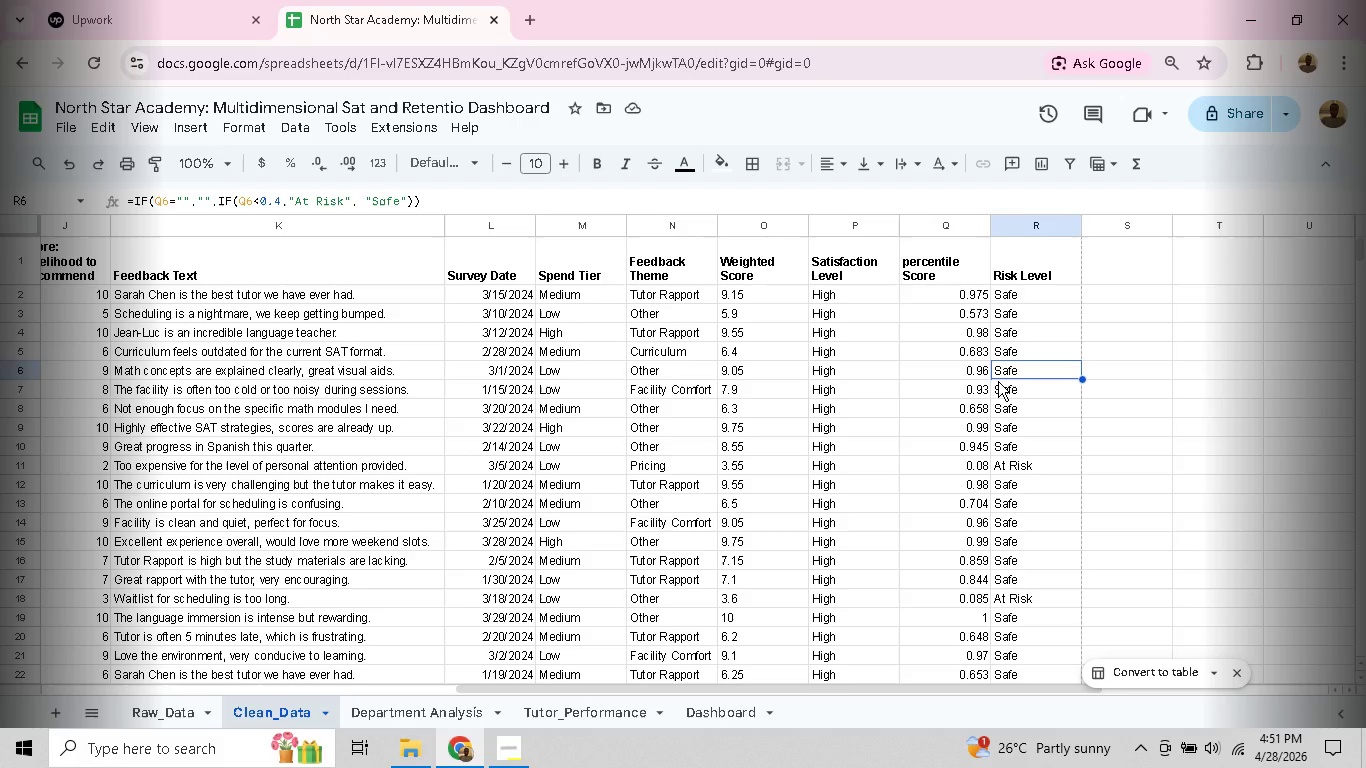 
left_click_drag(start_coordinate=[723, 685], to_coordinate=[108, 670])
 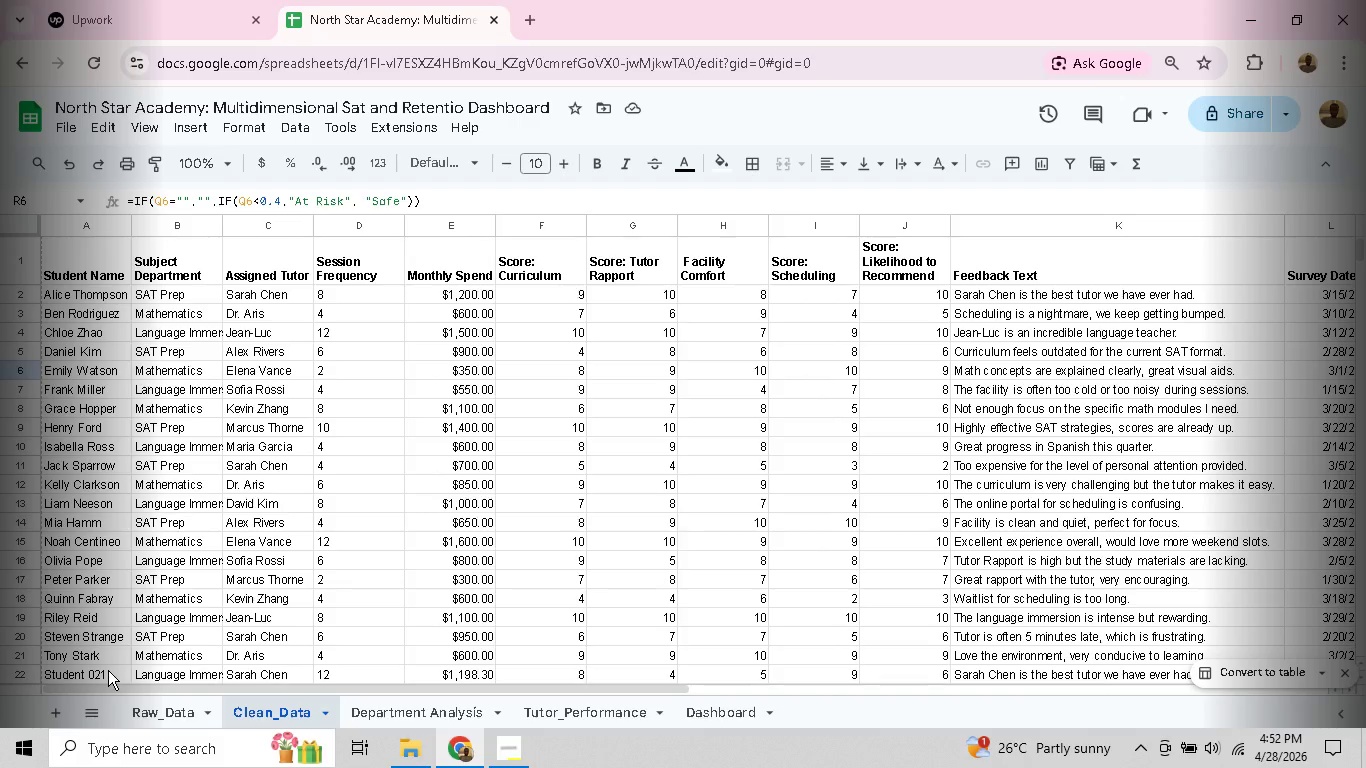 
wait(46.19)
 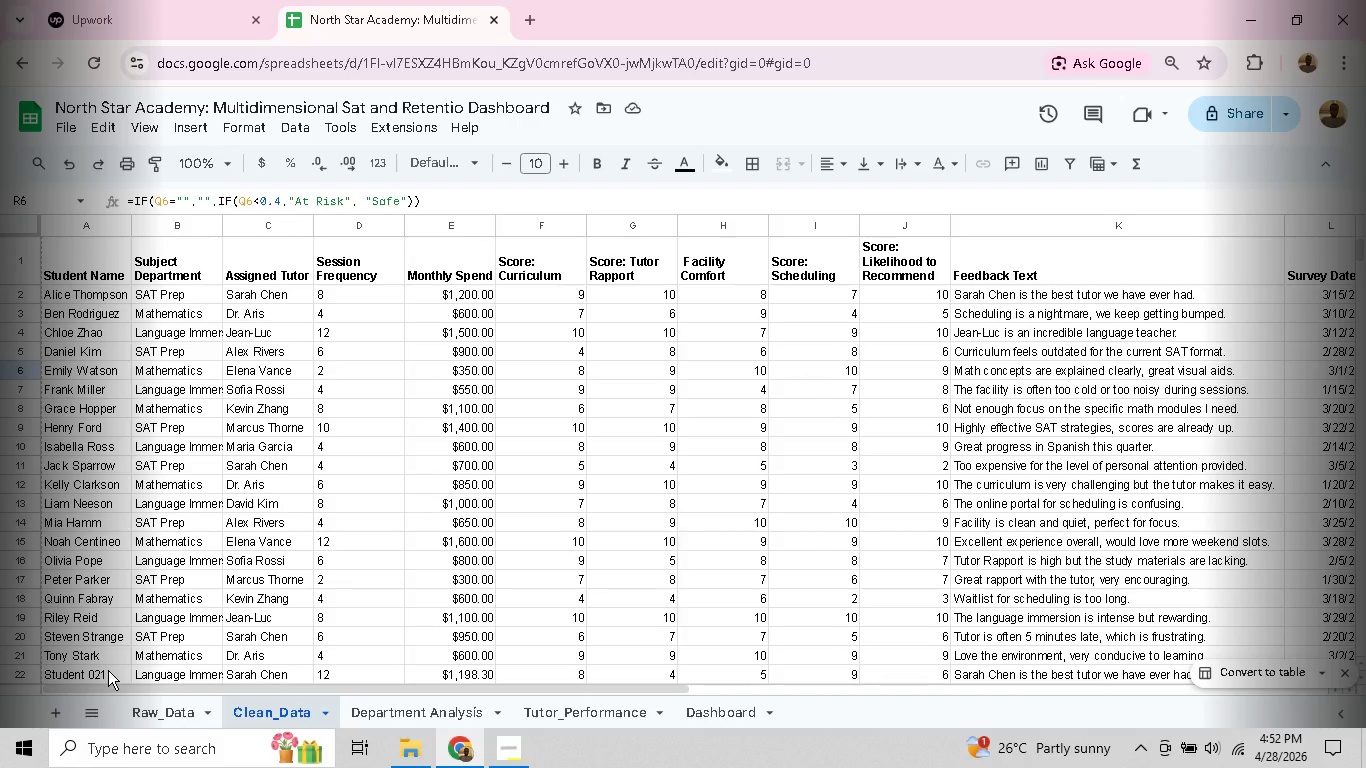 
left_click_drag(start_coordinate=[447, 685], to_coordinate=[806, 685])
 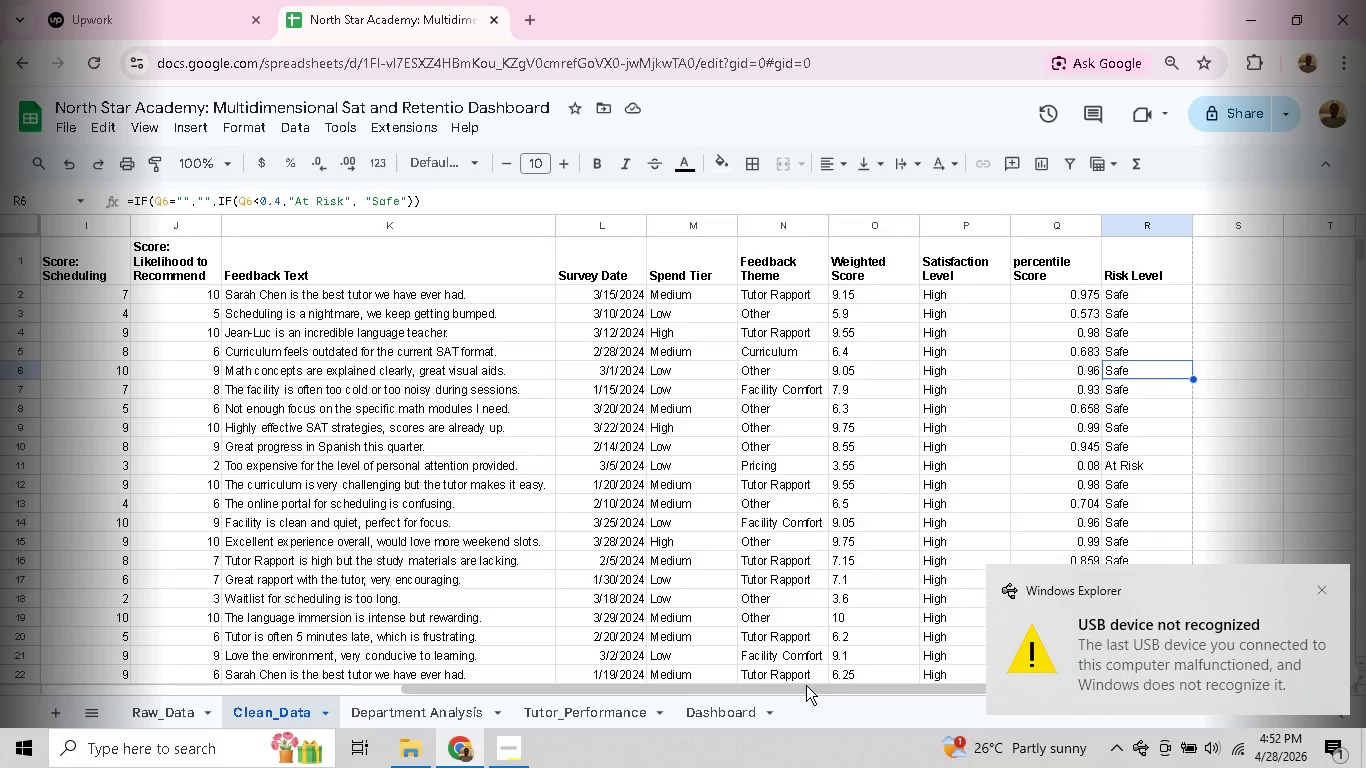 
wait(9.56)
 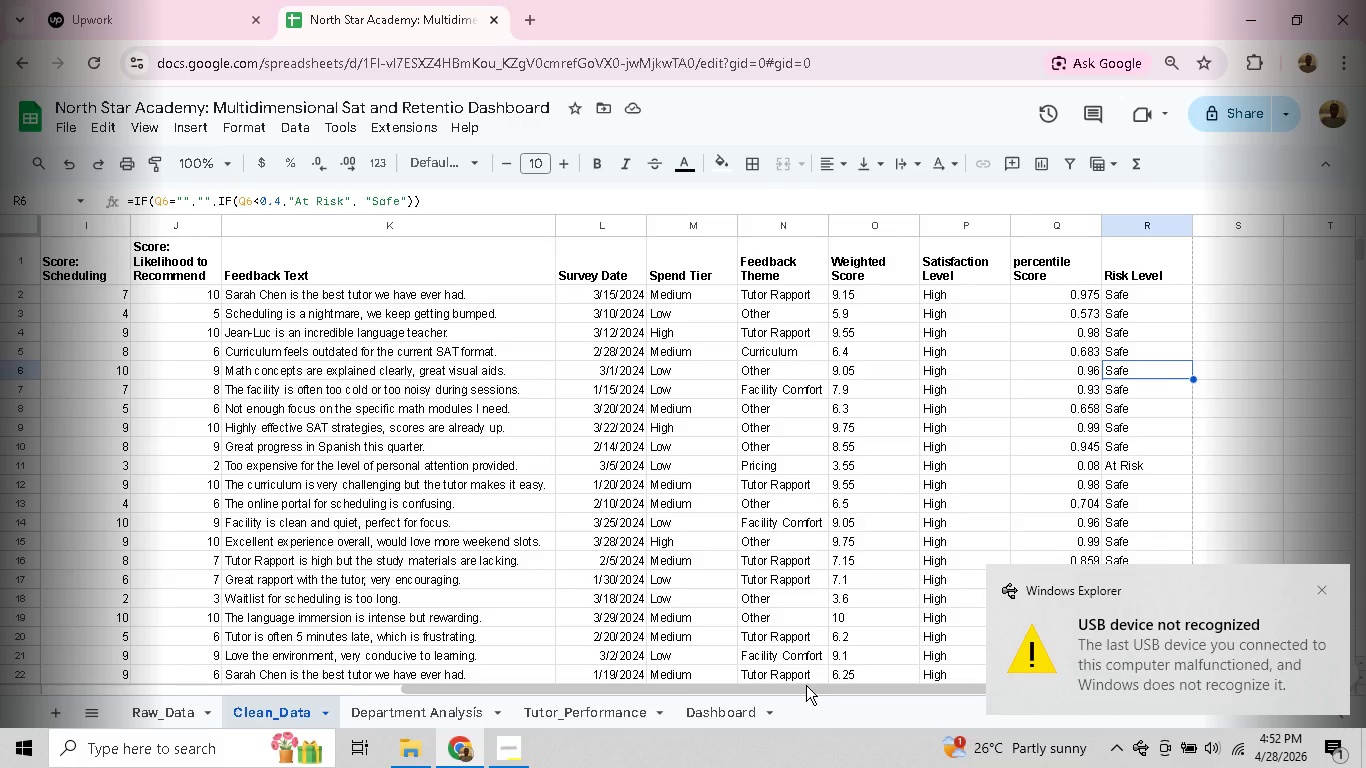 
left_click([693, 718])
 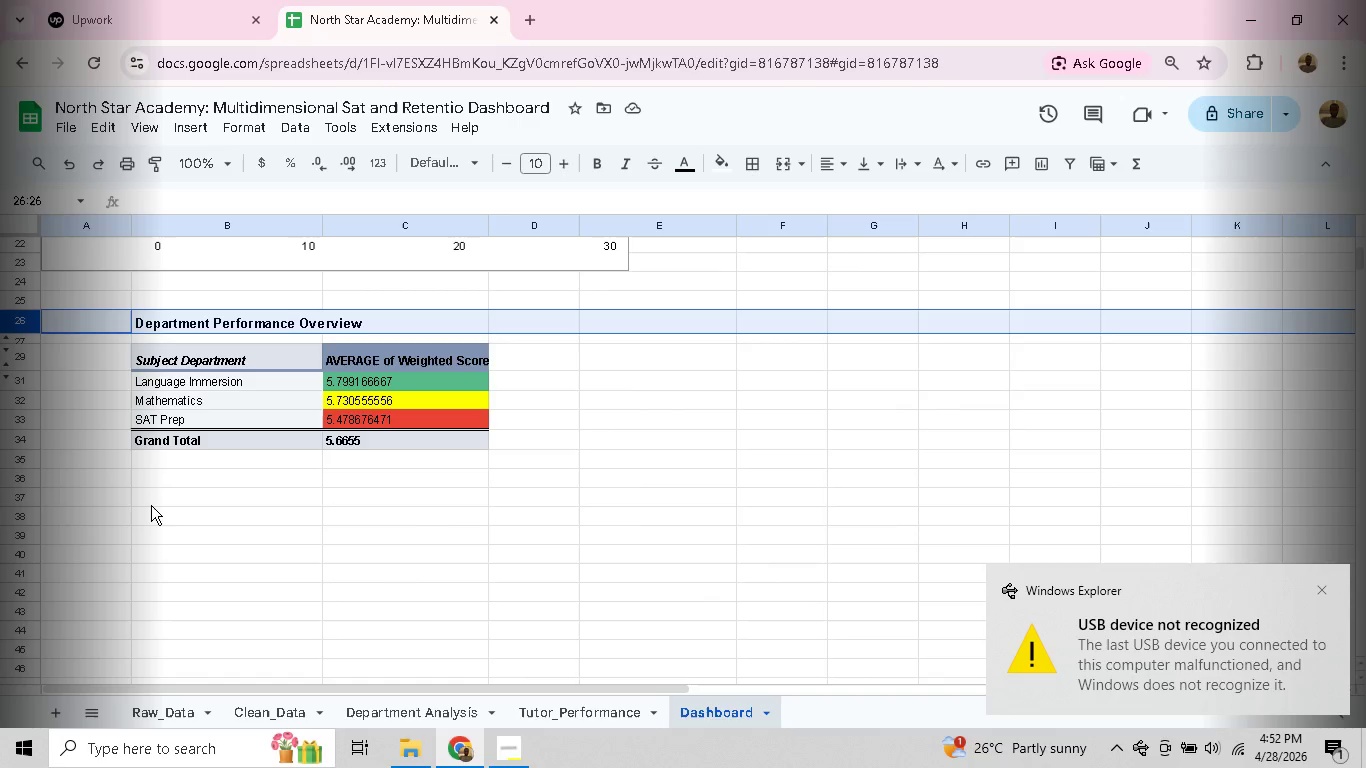 
wait(11.5)
 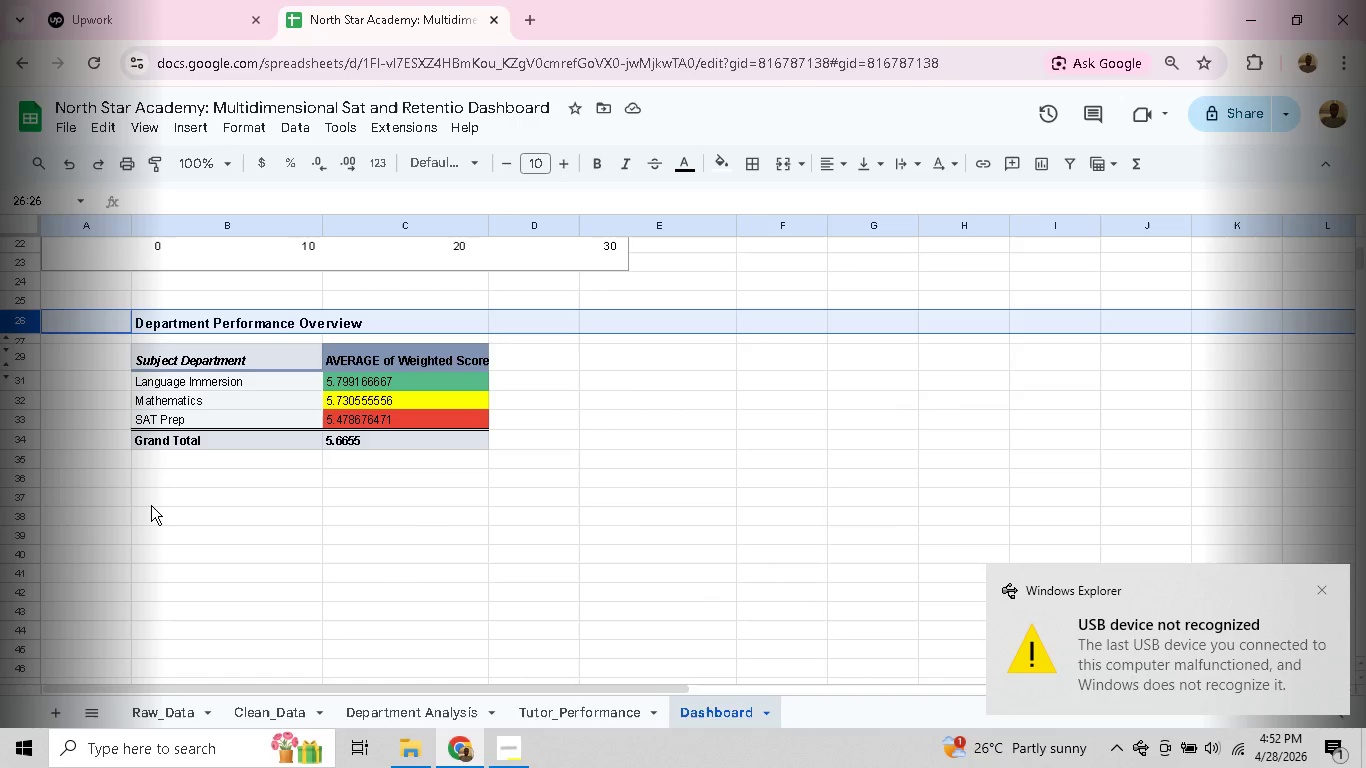 
double_click([123, 495])
 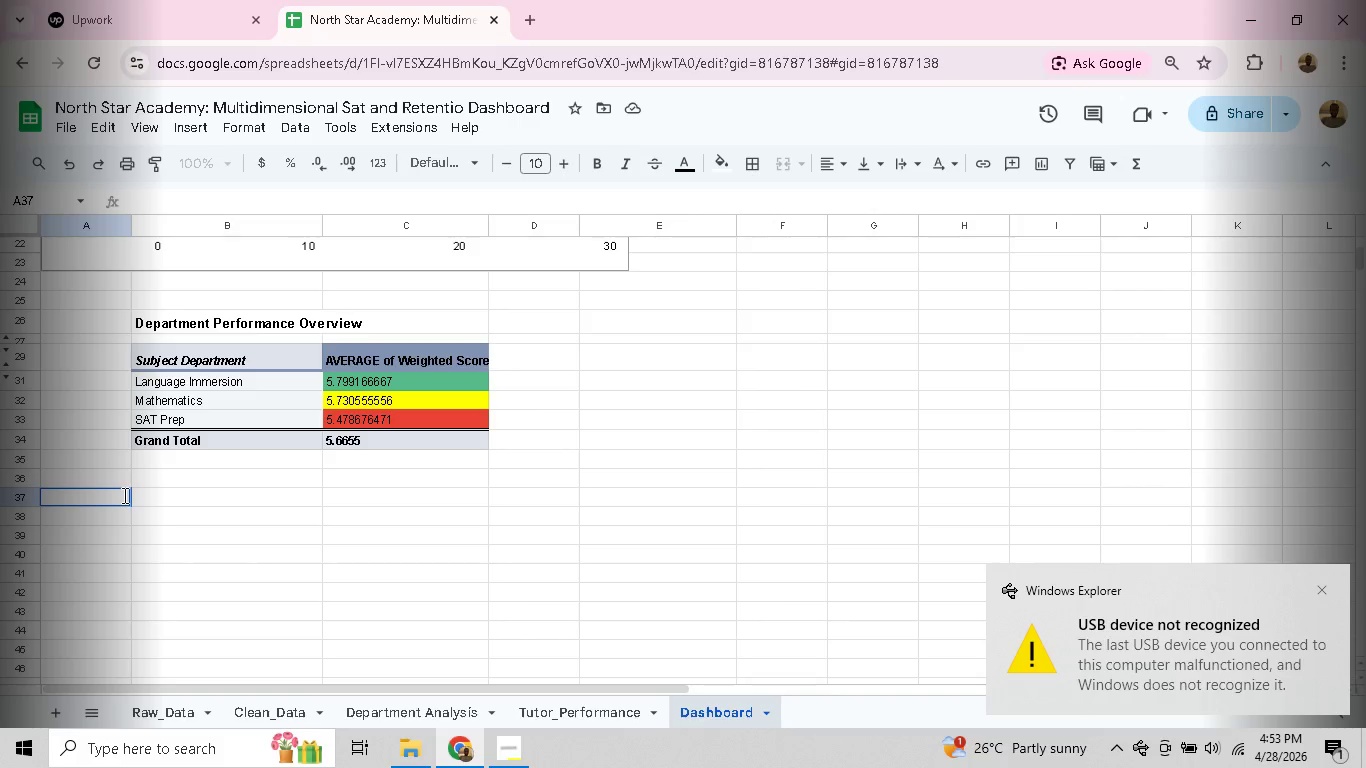 
wait(30.27)
 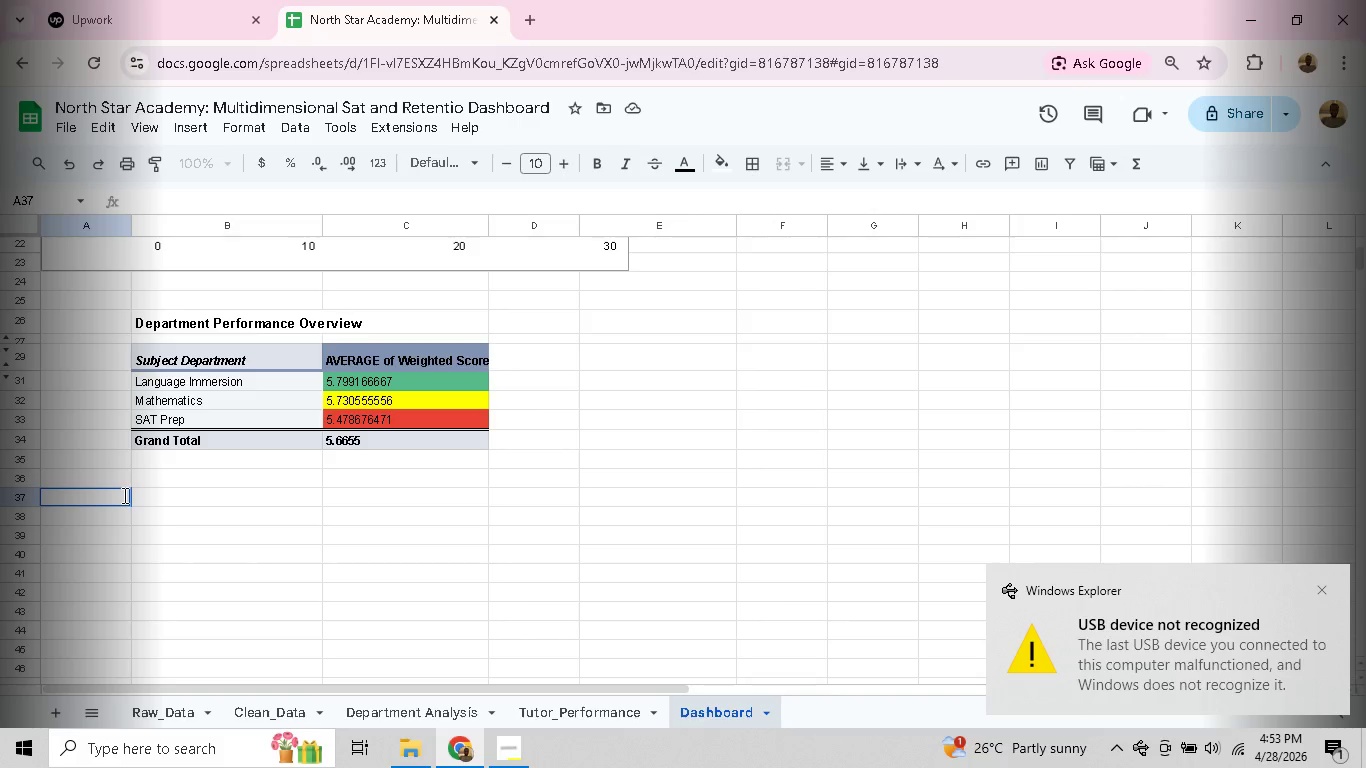 
left_click([205, 502])
 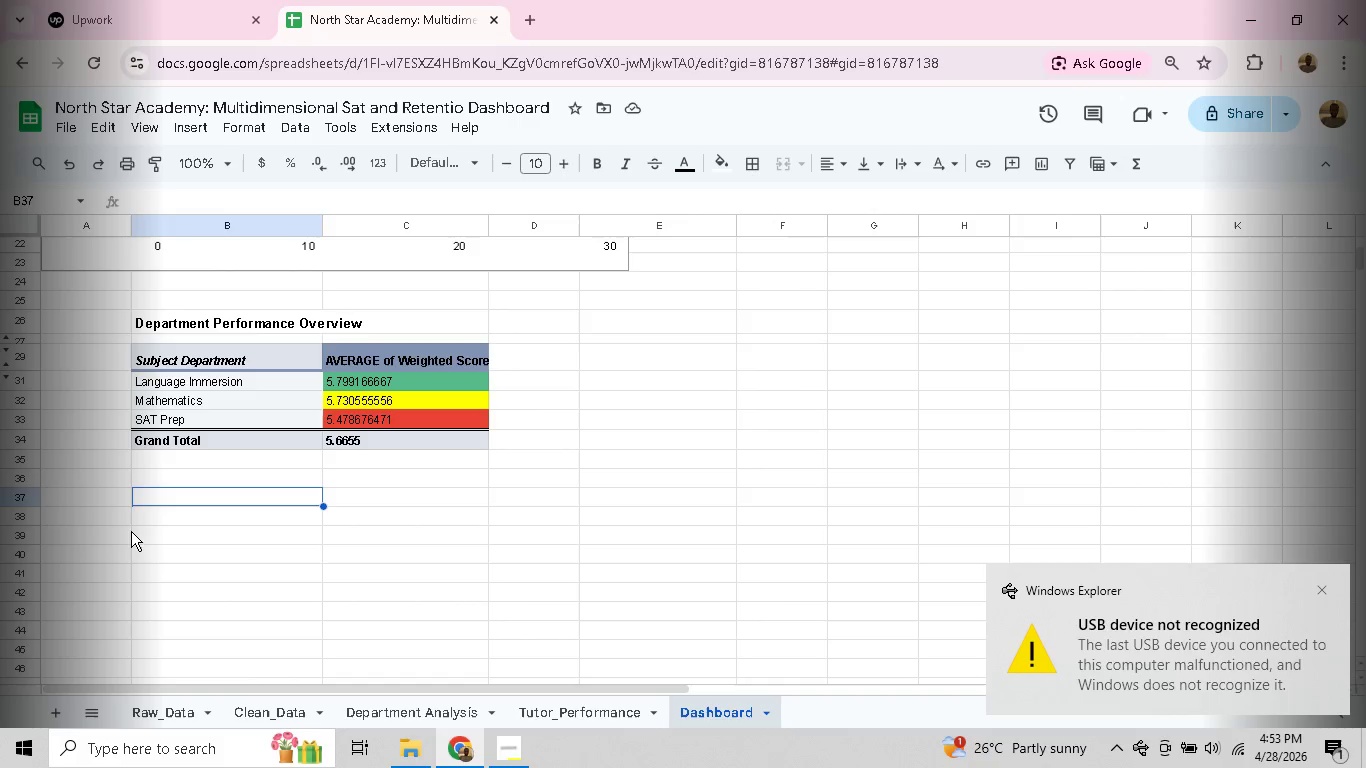 
left_click([132, 536])
 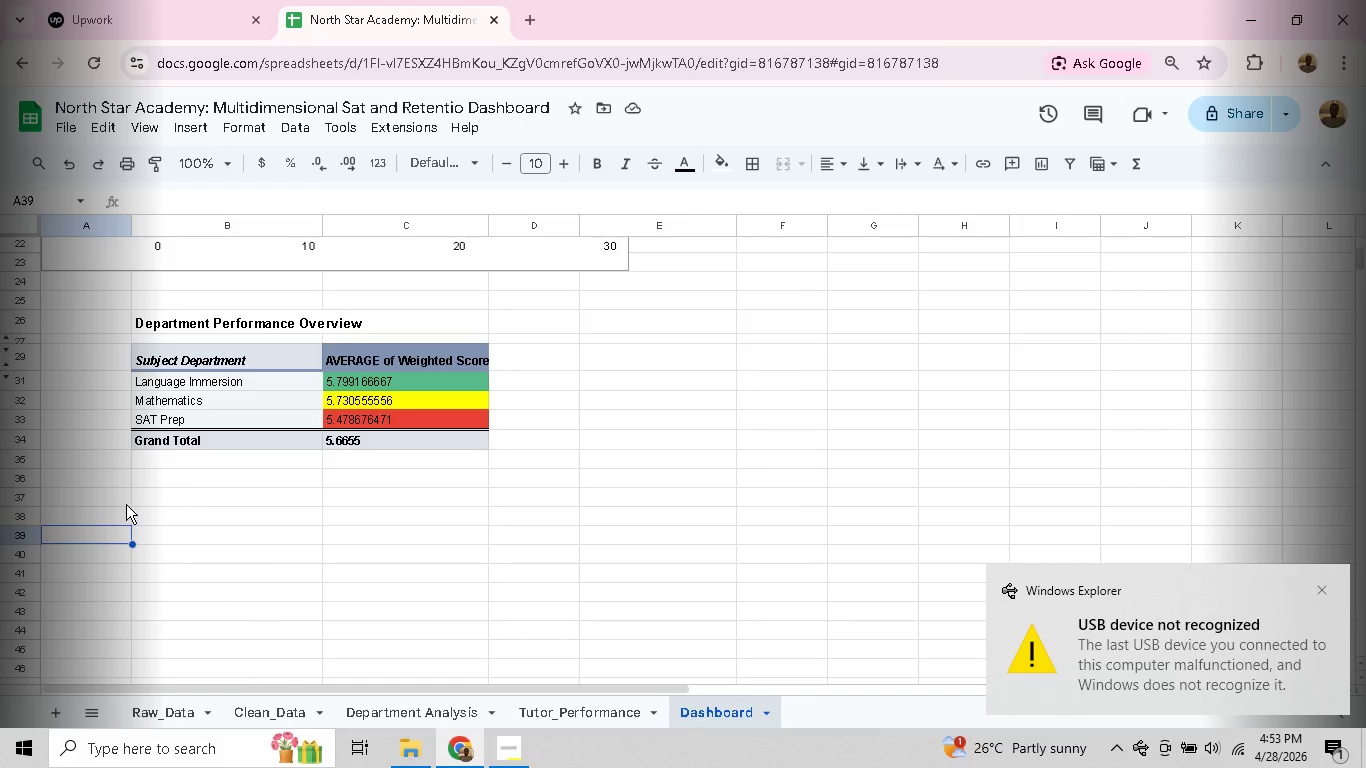 
left_click_drag(start_coordinate=[126, 504], to_coordinate=[263, 494])
 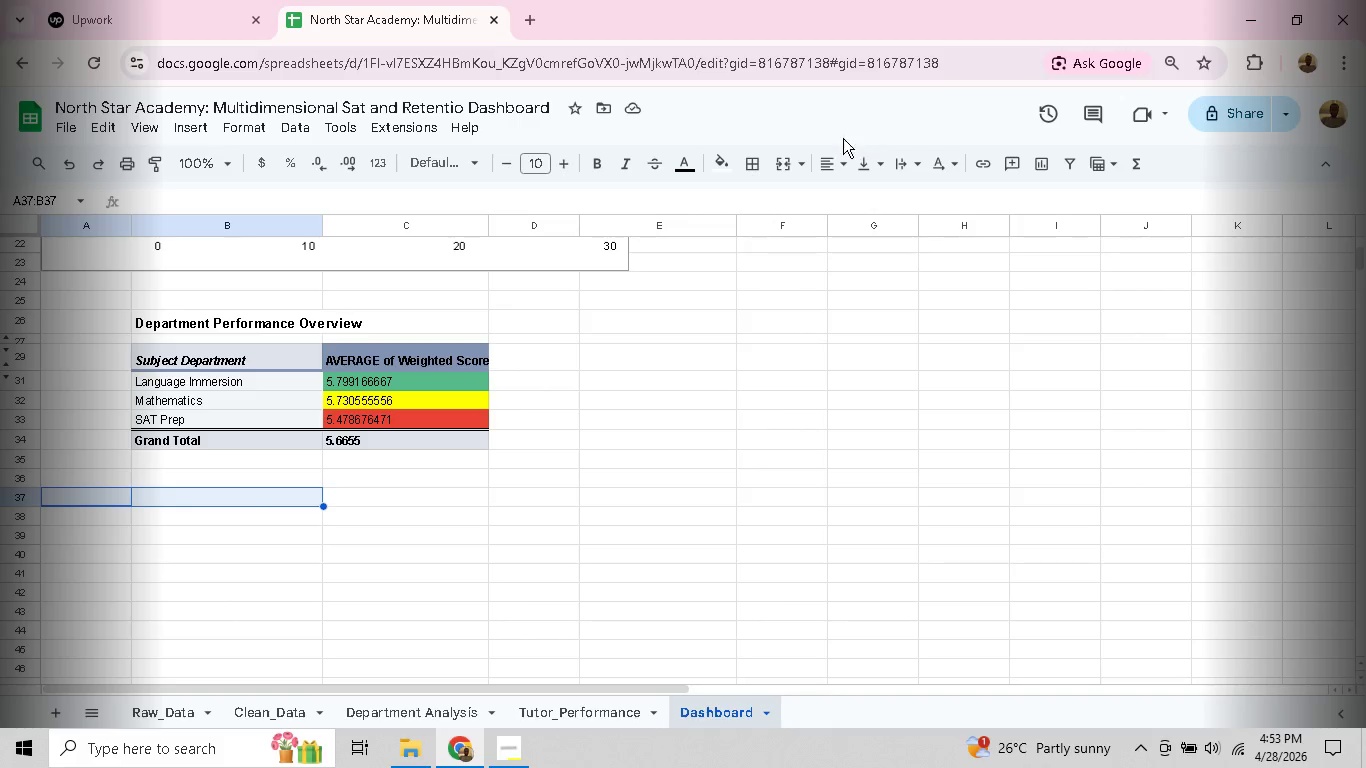 
left_click([794, 159])
 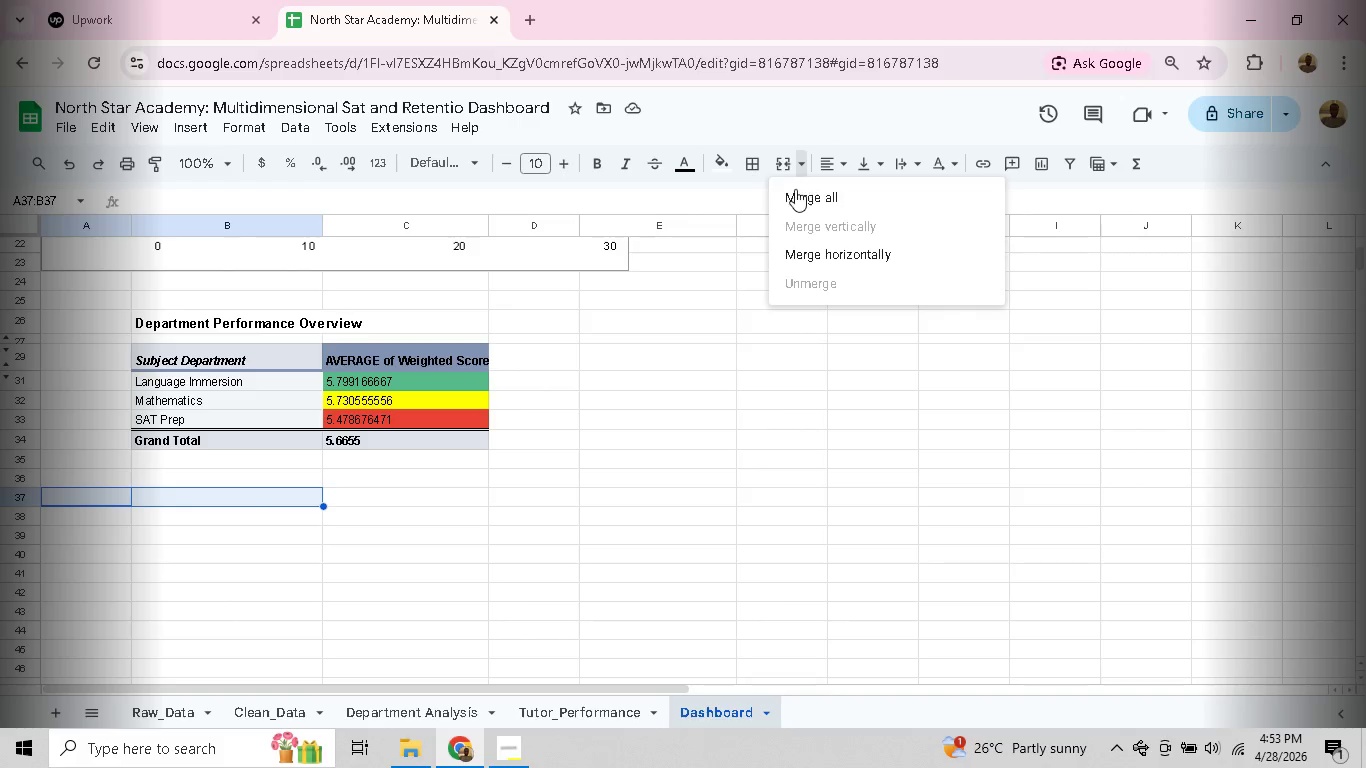 
left_click([795, 189])
 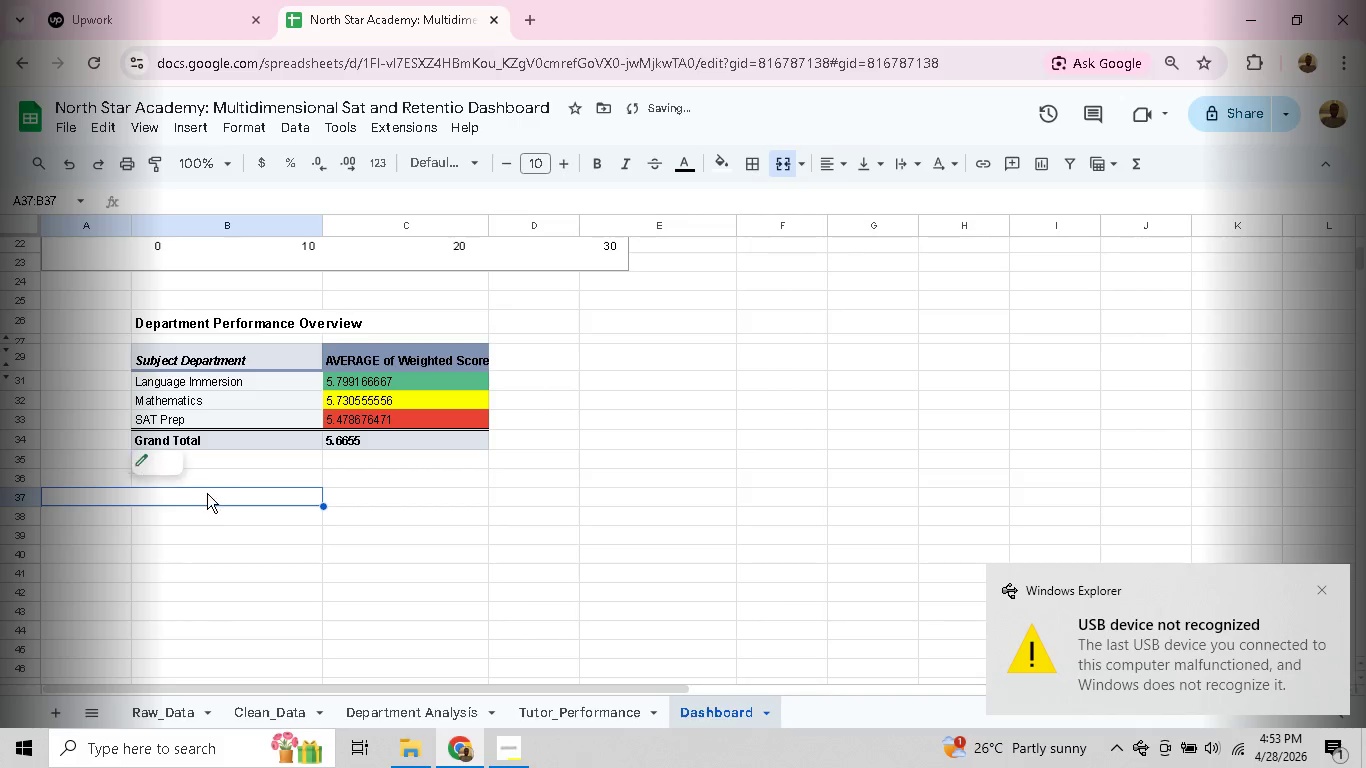 
double_click([206, 493])
 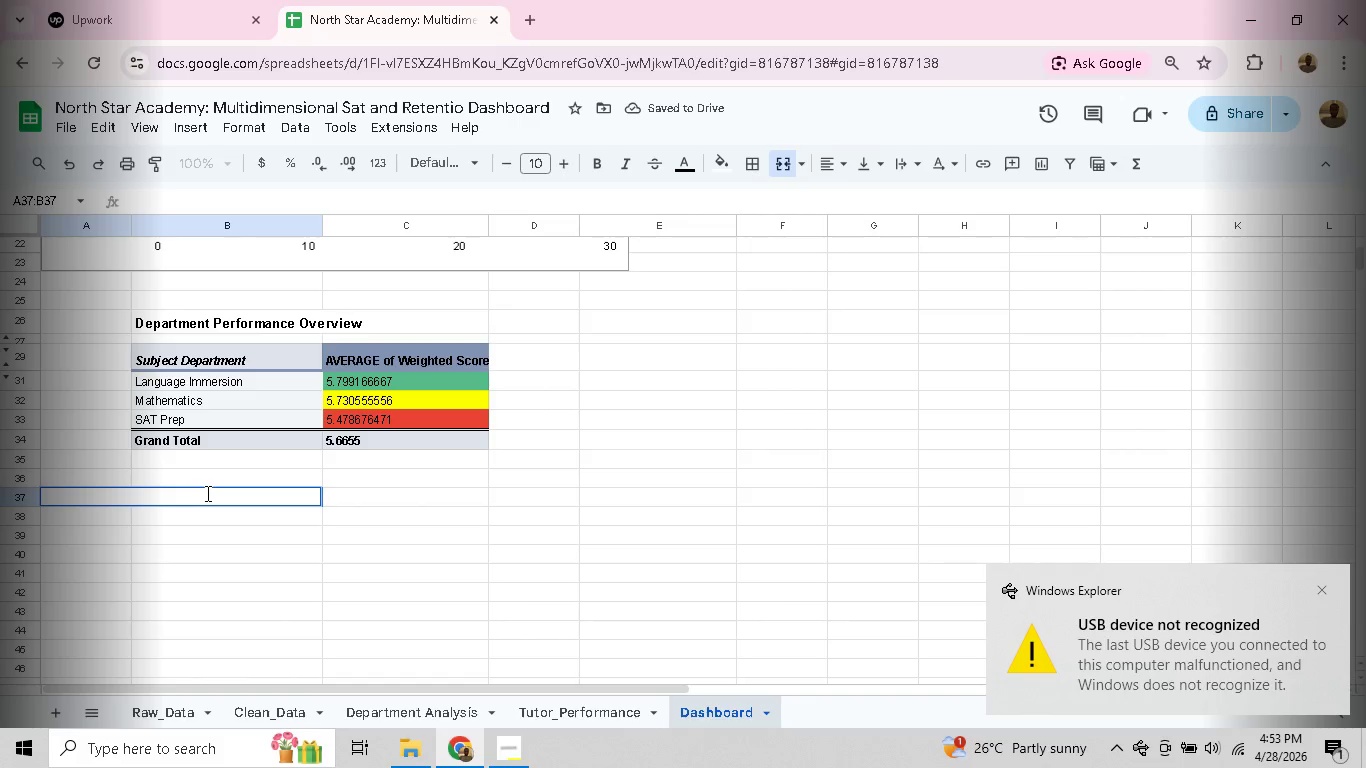 
type(Retention Risk ovevriew)
key(Backspace)
key(Backspace)
key(Backspace)
key(Backspace)
type(r)
key(Backspace)
key(Backspace)
type(rview)
 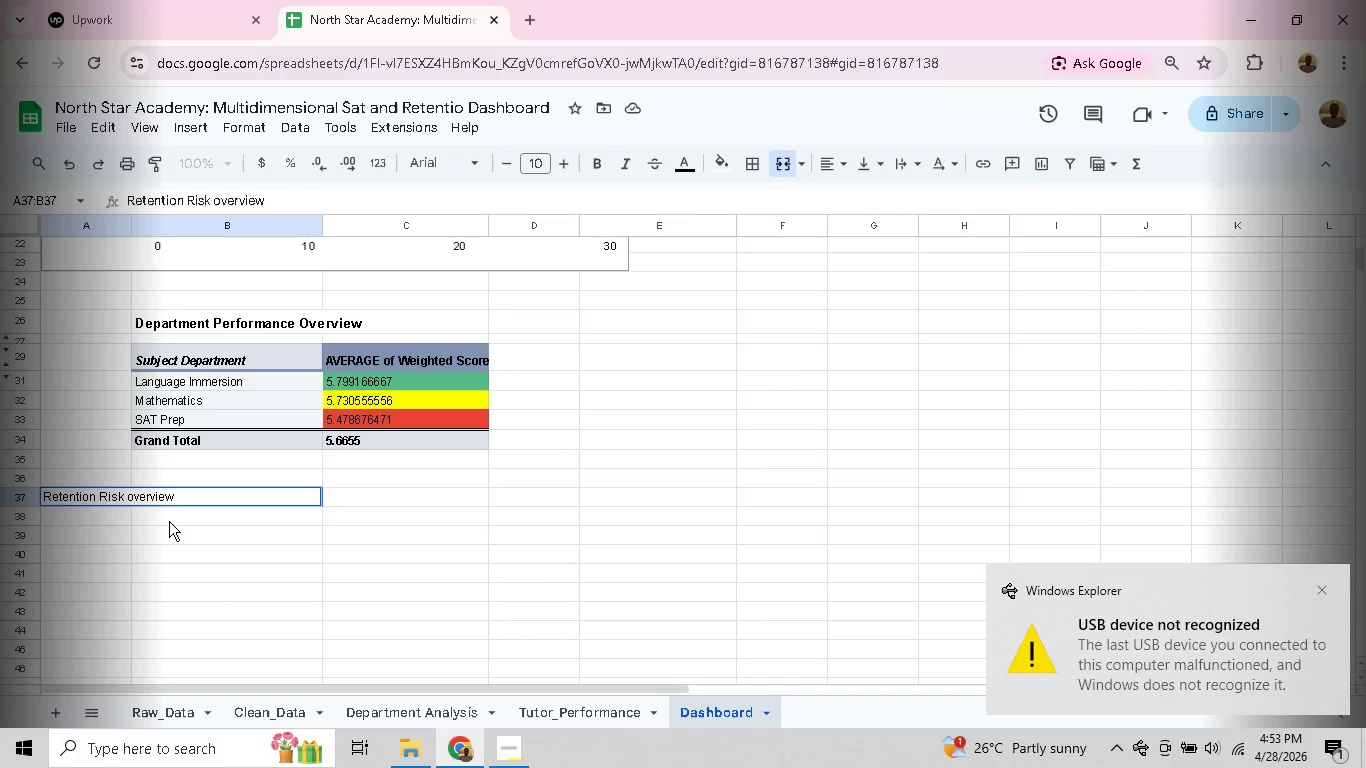 
left_click([133, 546])
 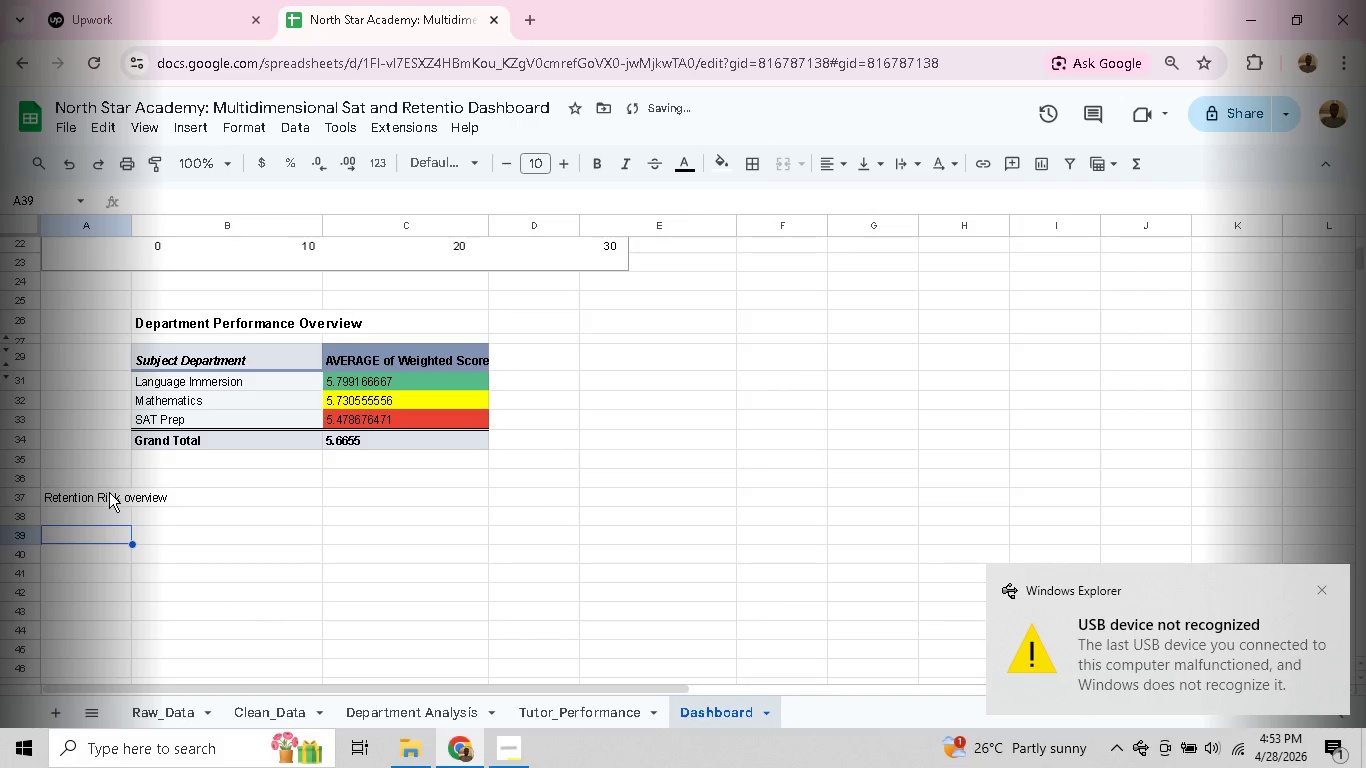 
left_click([108, 492])
 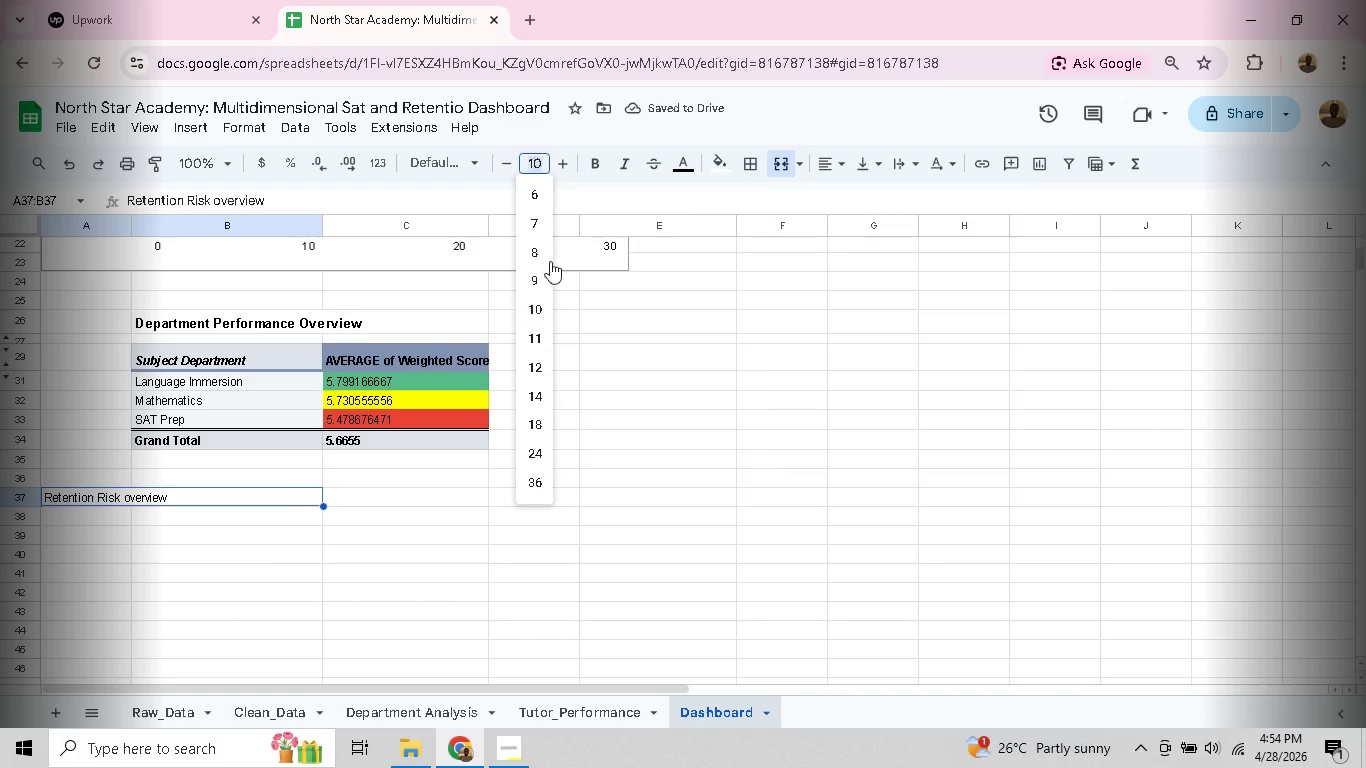 
left_click([534, 332])
 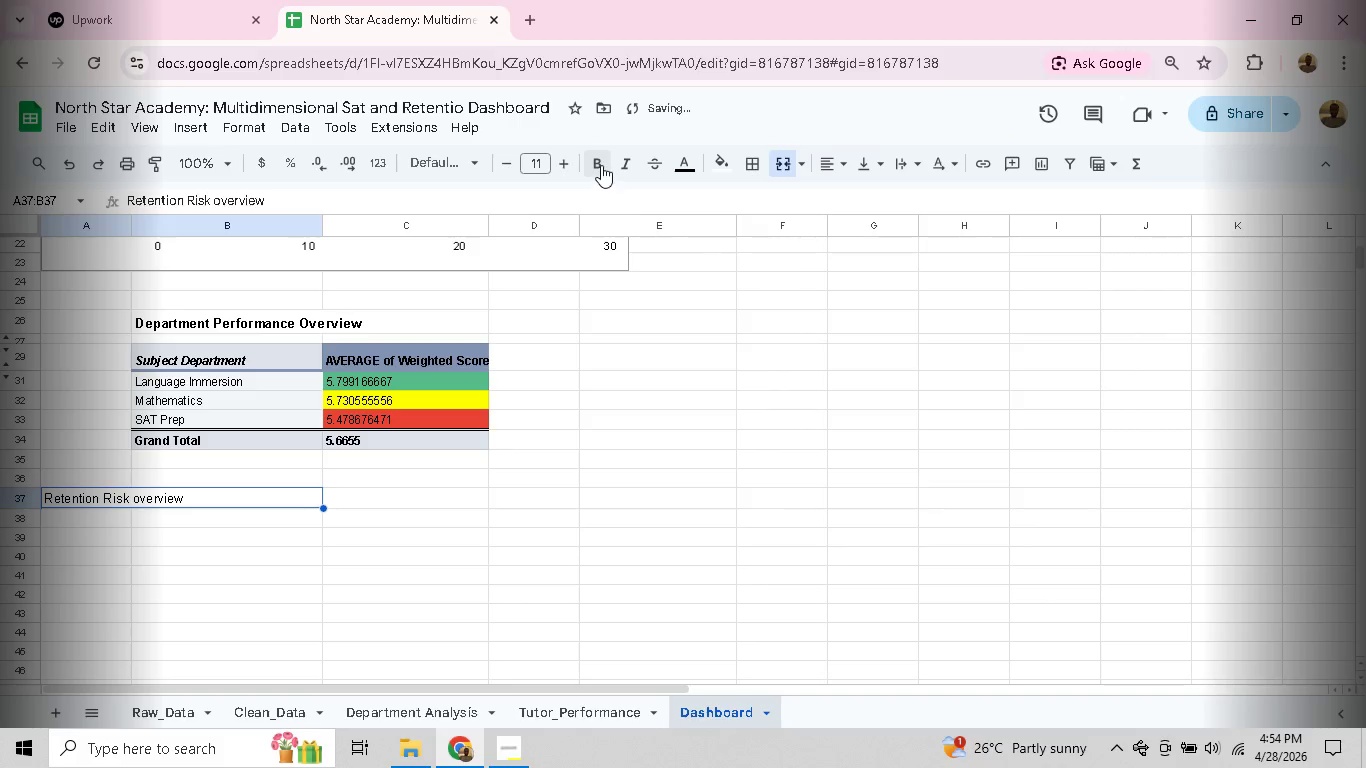 
left_click([601, 165])
 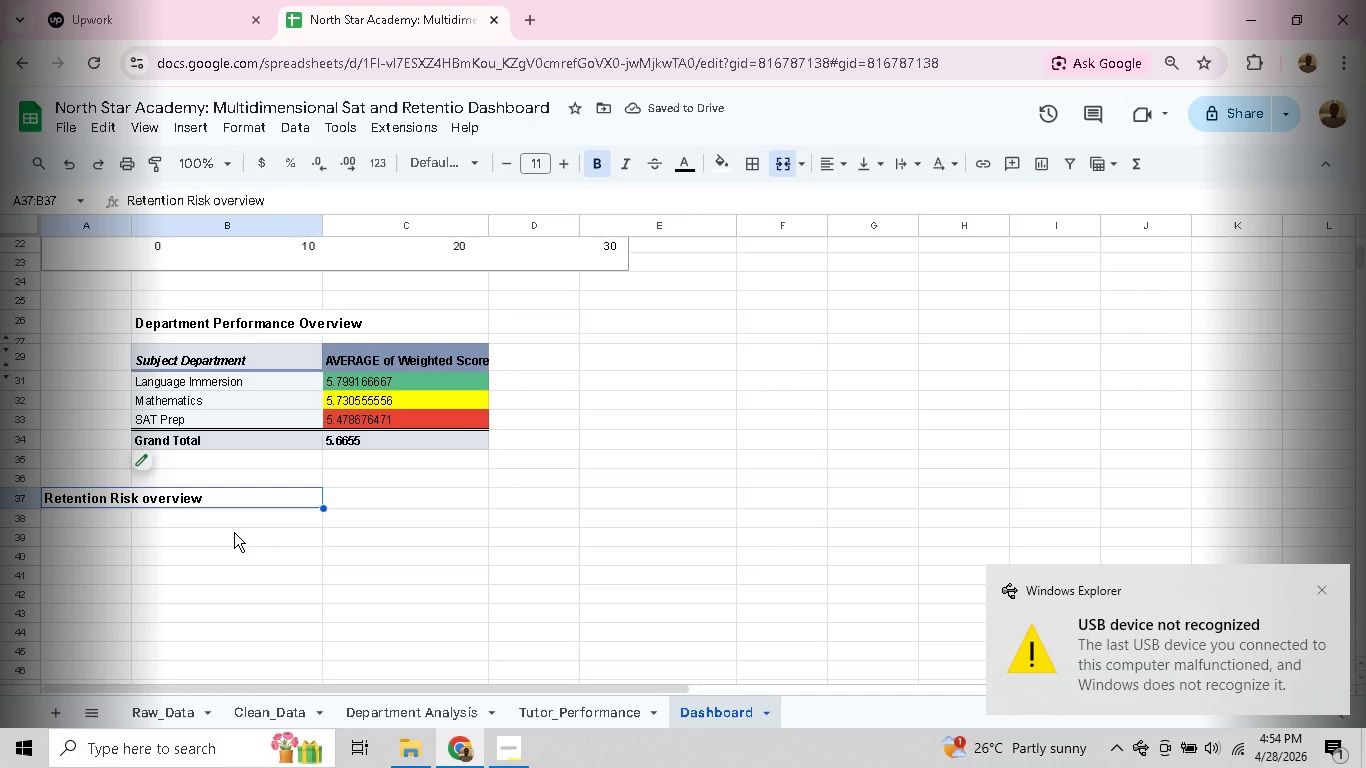 
wait(8.59)
 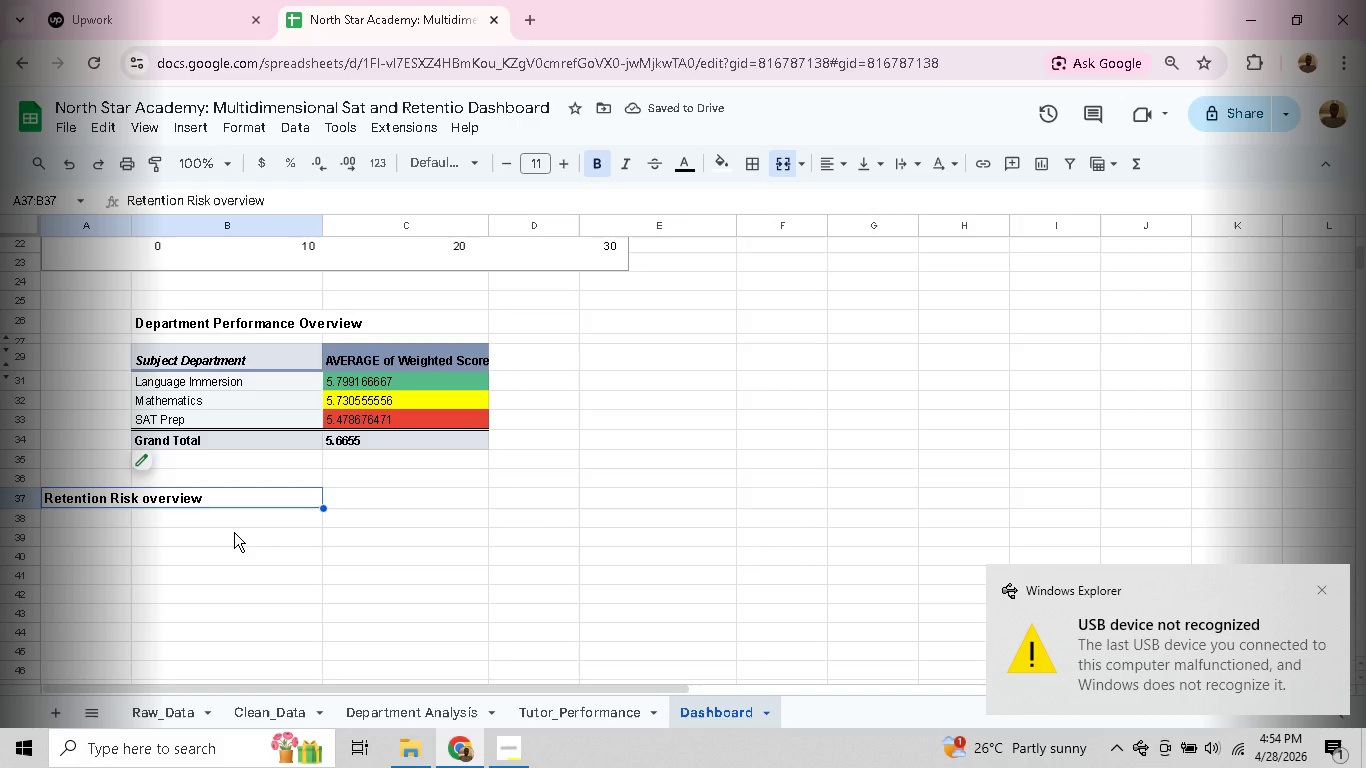 
key(Backspace)
type(Student Risk Disr)
key(Backspace)
type(tribution)
 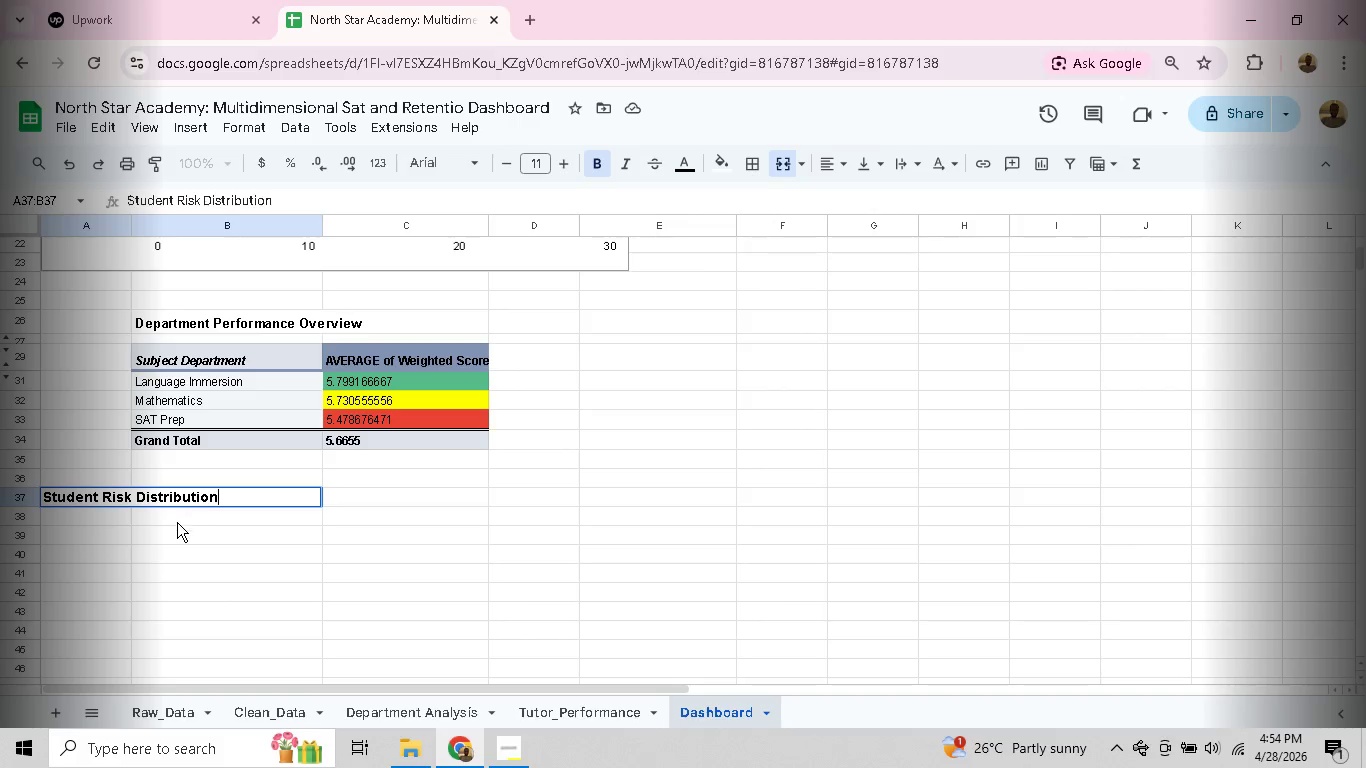 
left_click([175, 524])
 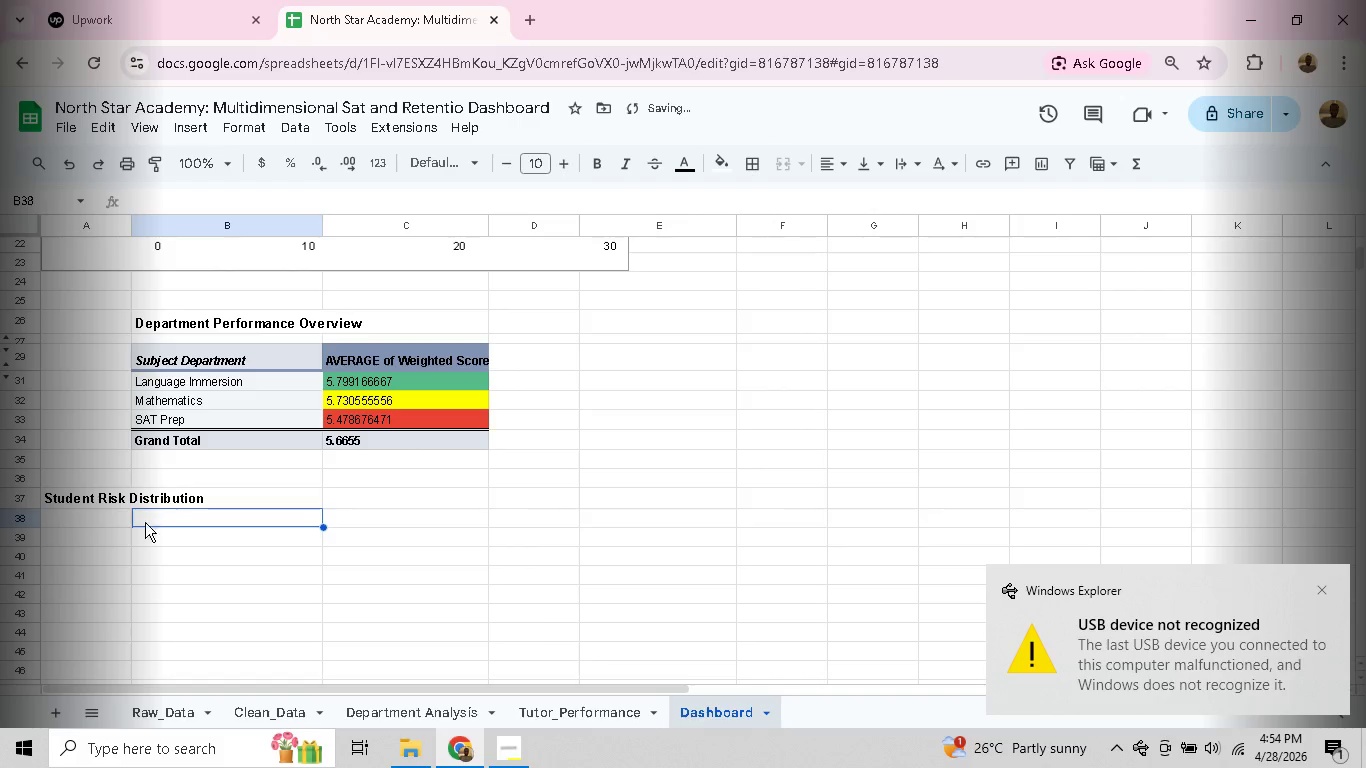 
left_click([106, 517])
 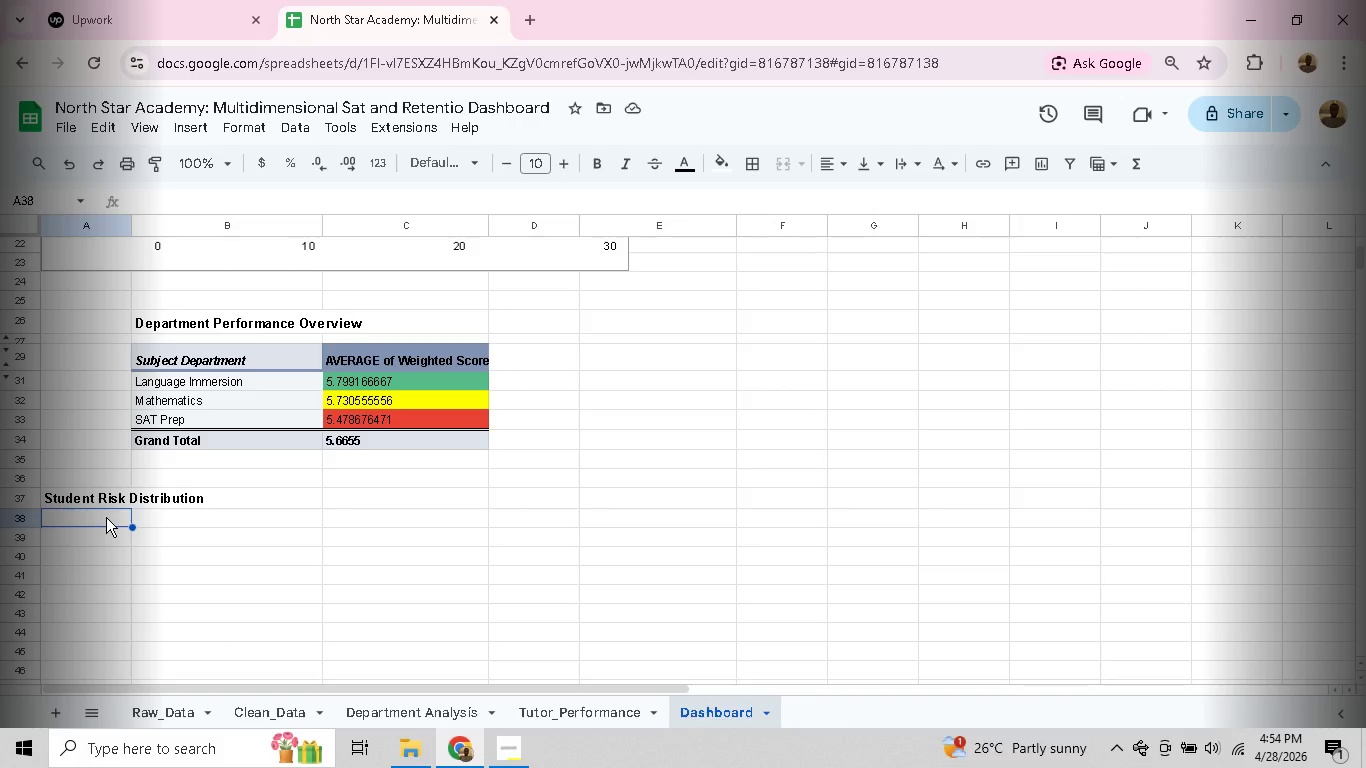 
wait(5.94)
 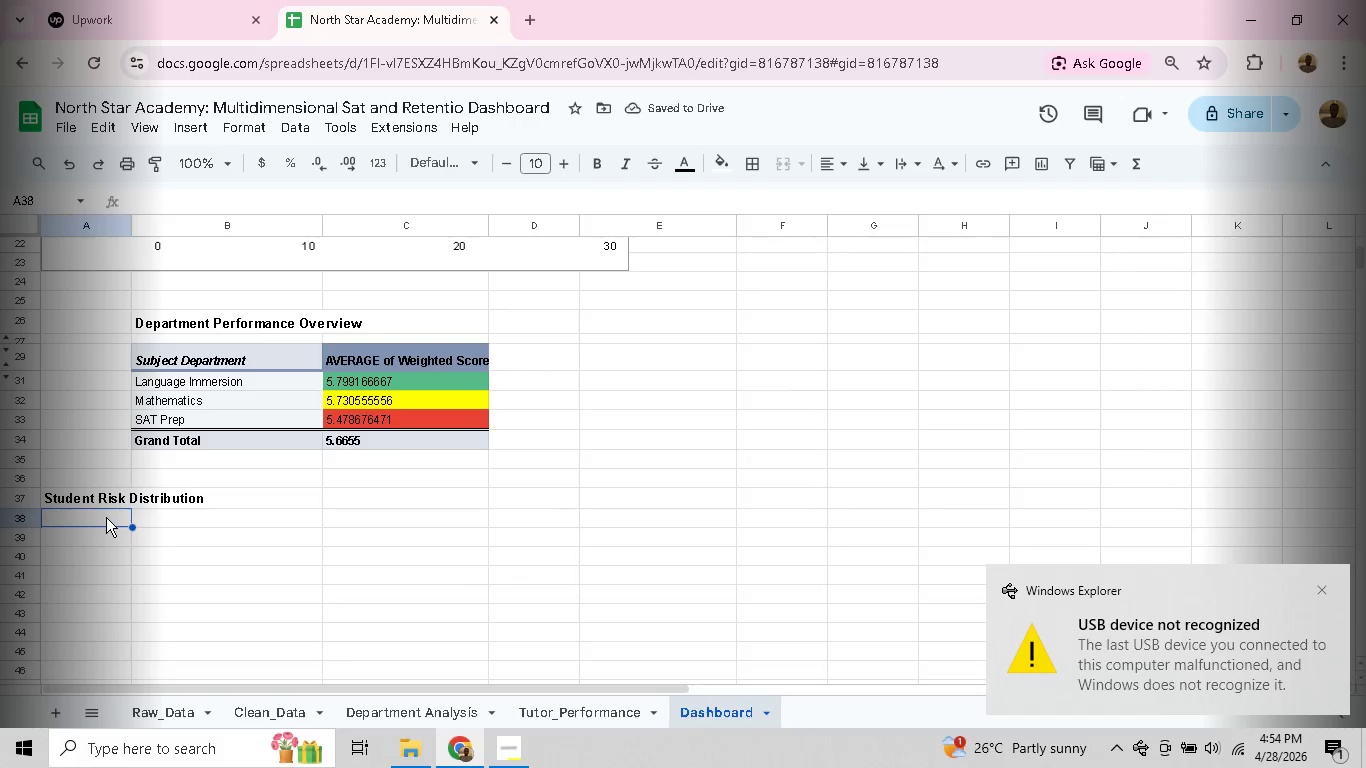 
left_click([114, 520])
 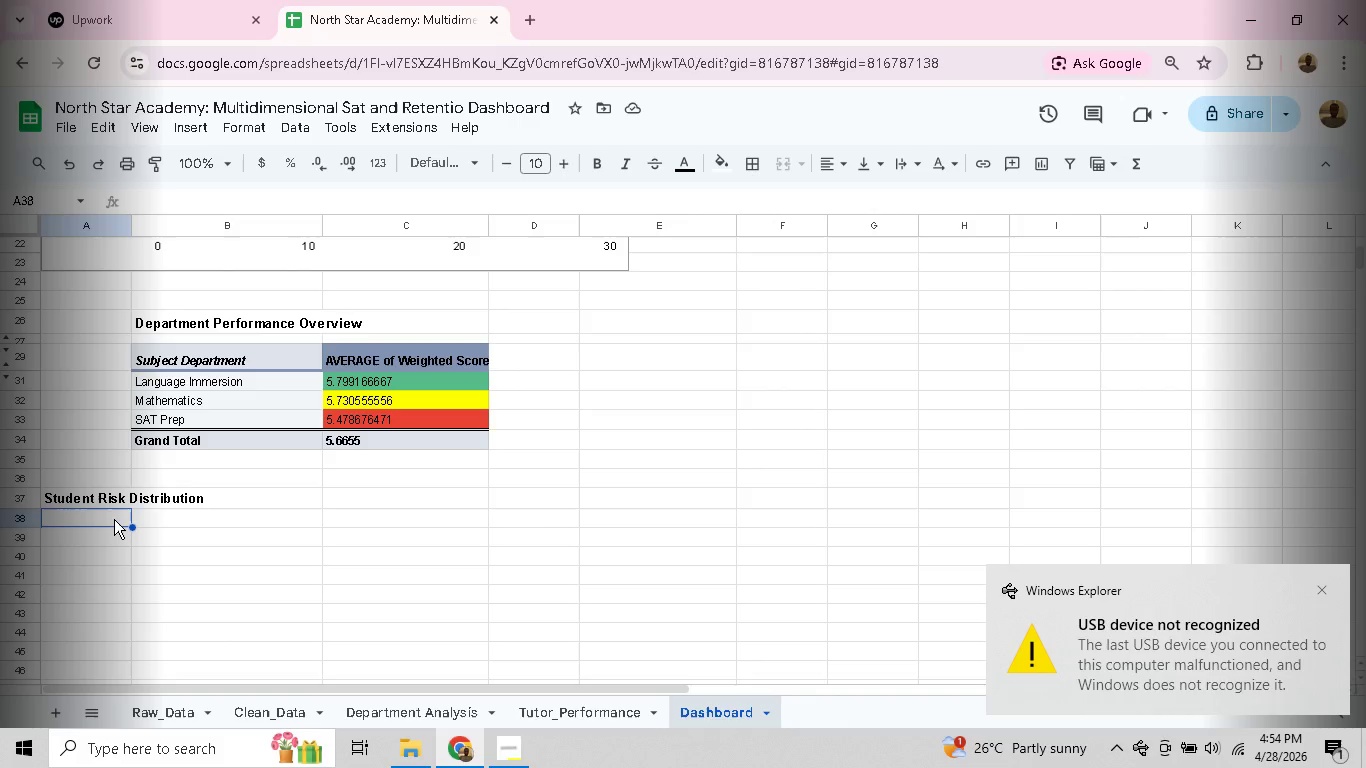 
double_click([114, 519])
 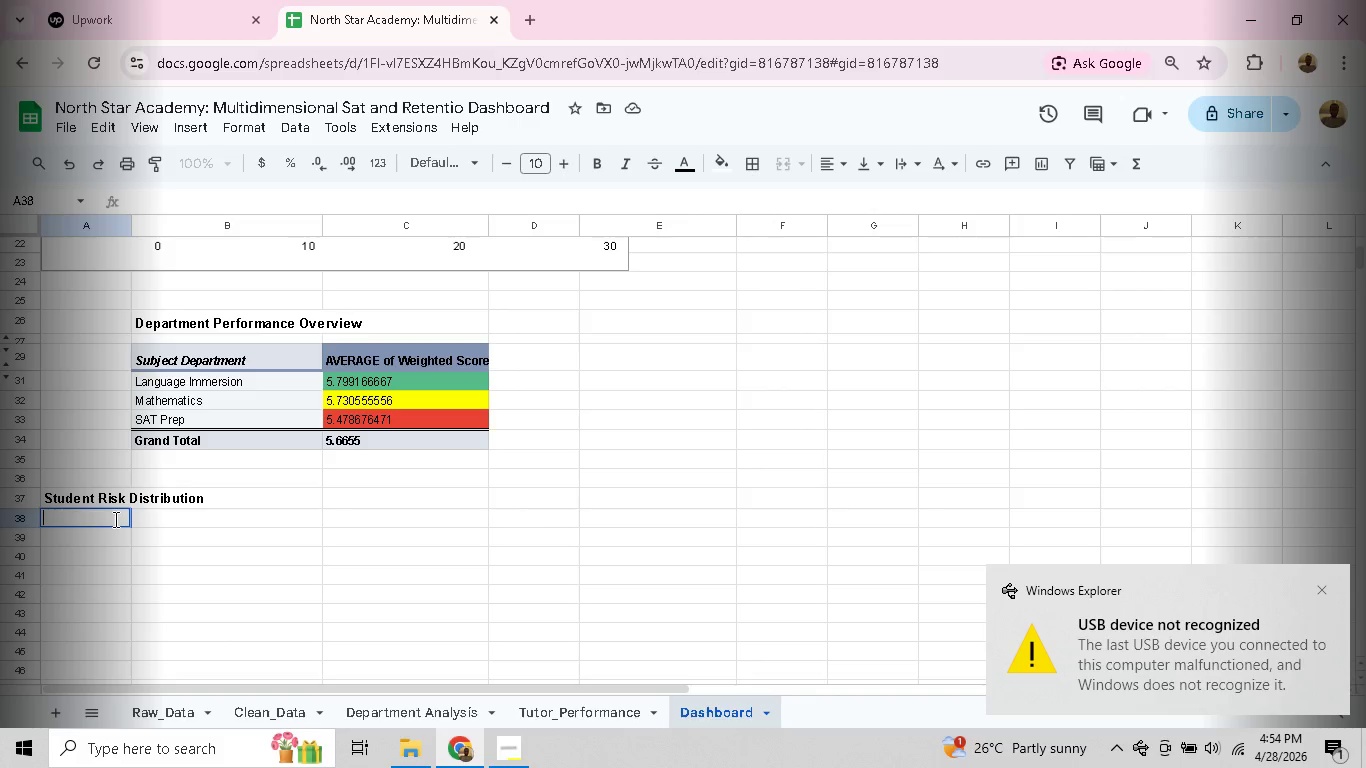 
type(High Risk)
 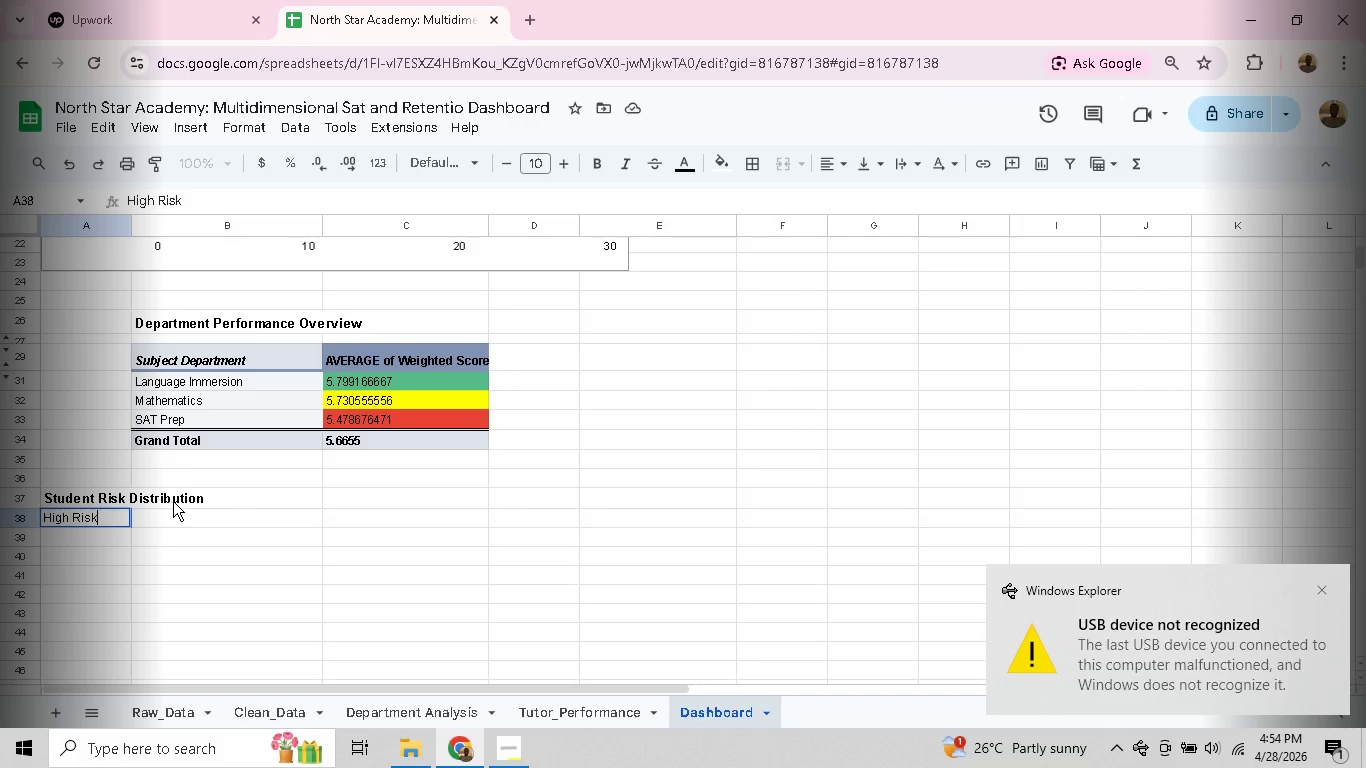 
left_click([203, 515])
 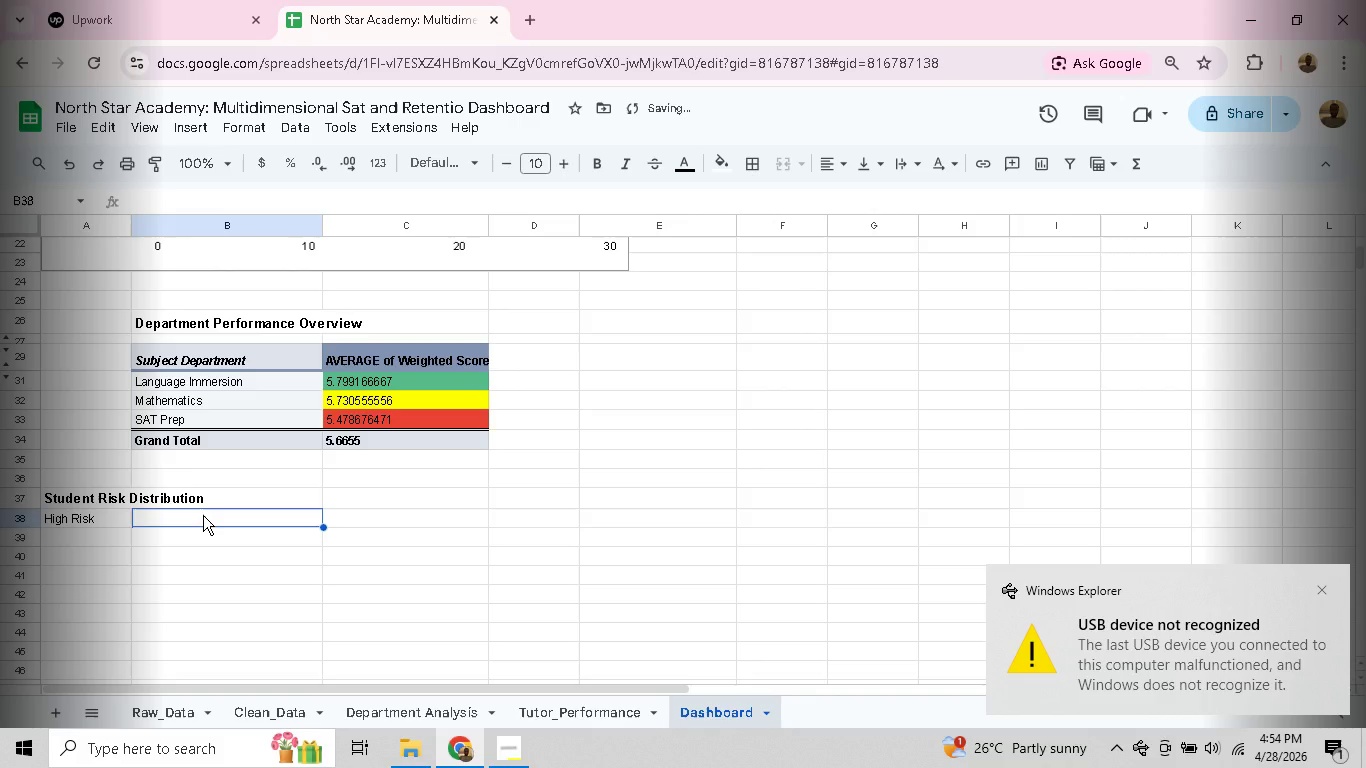 
type(Count)
 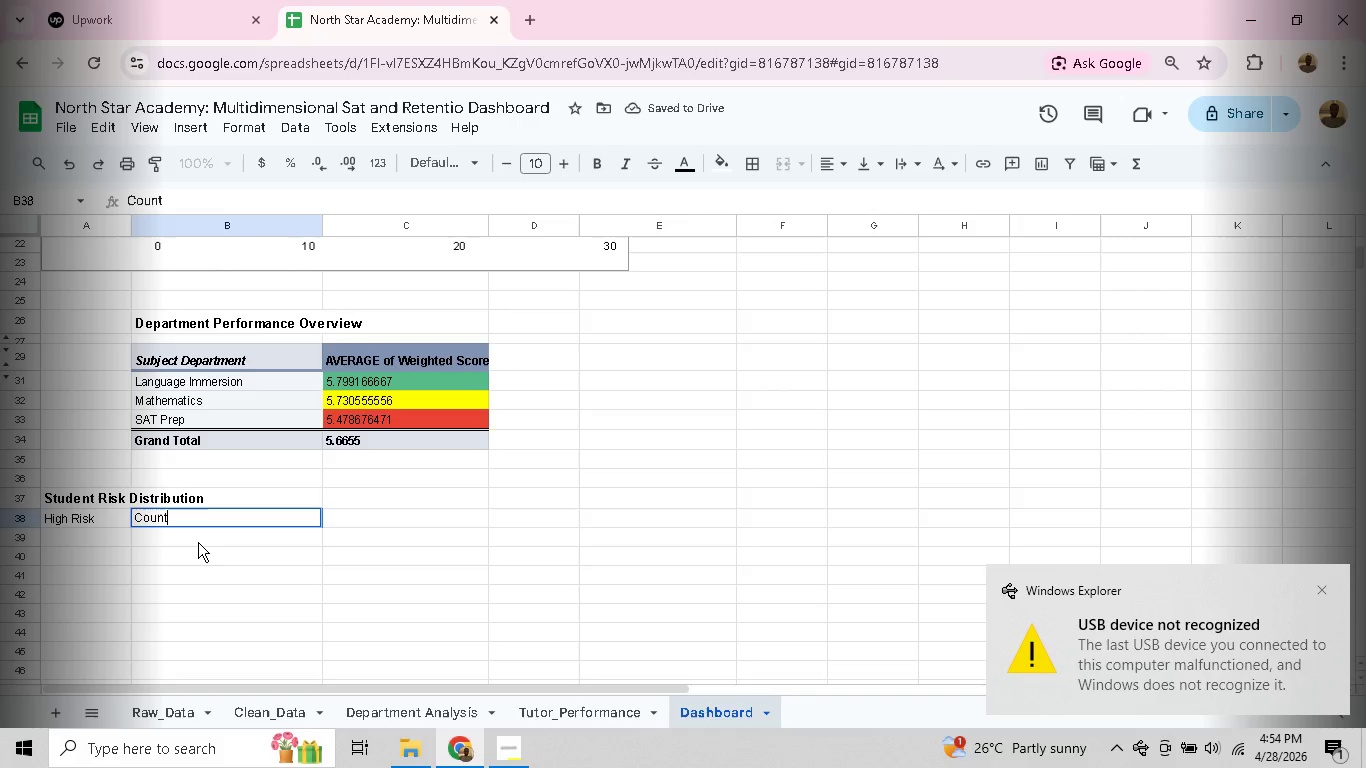 
left_click([198, 542])
 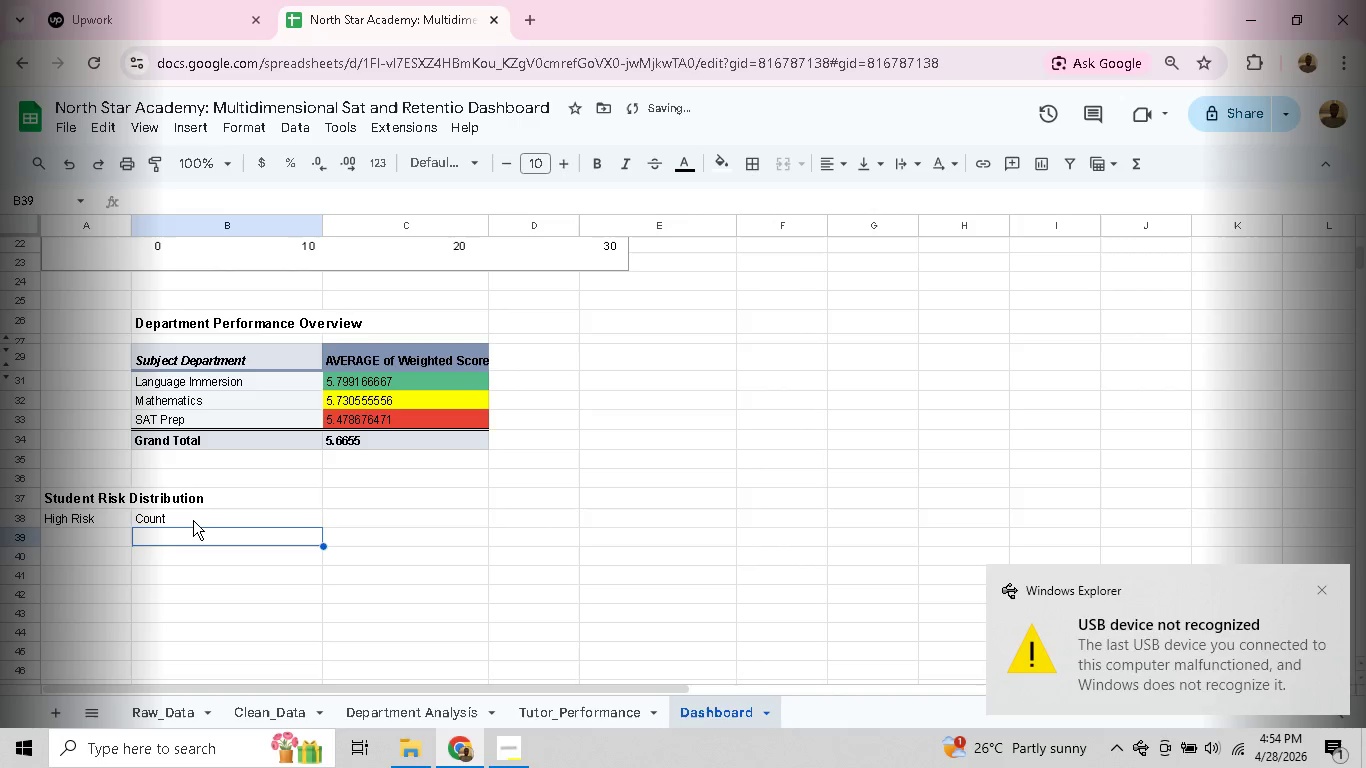 
left_click([192, 520])
 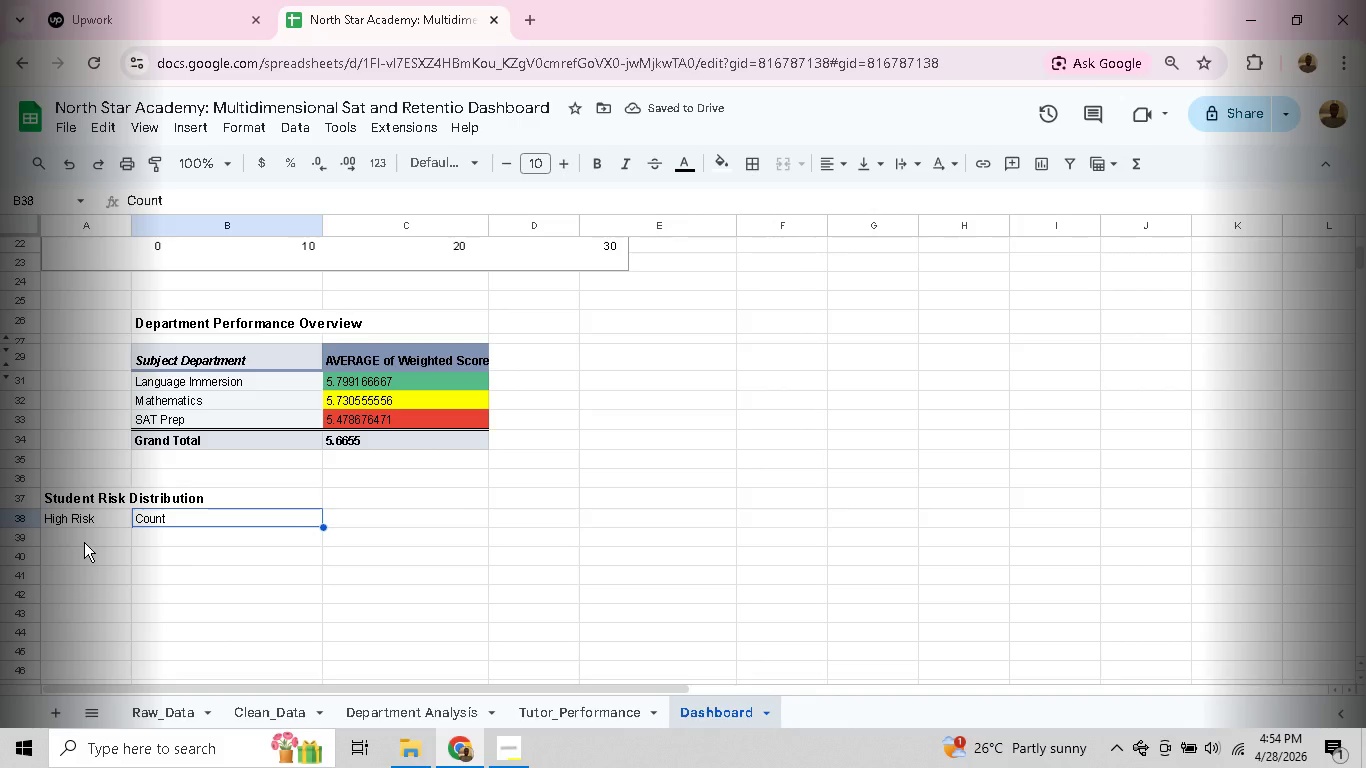 
left_click([85, 538])
 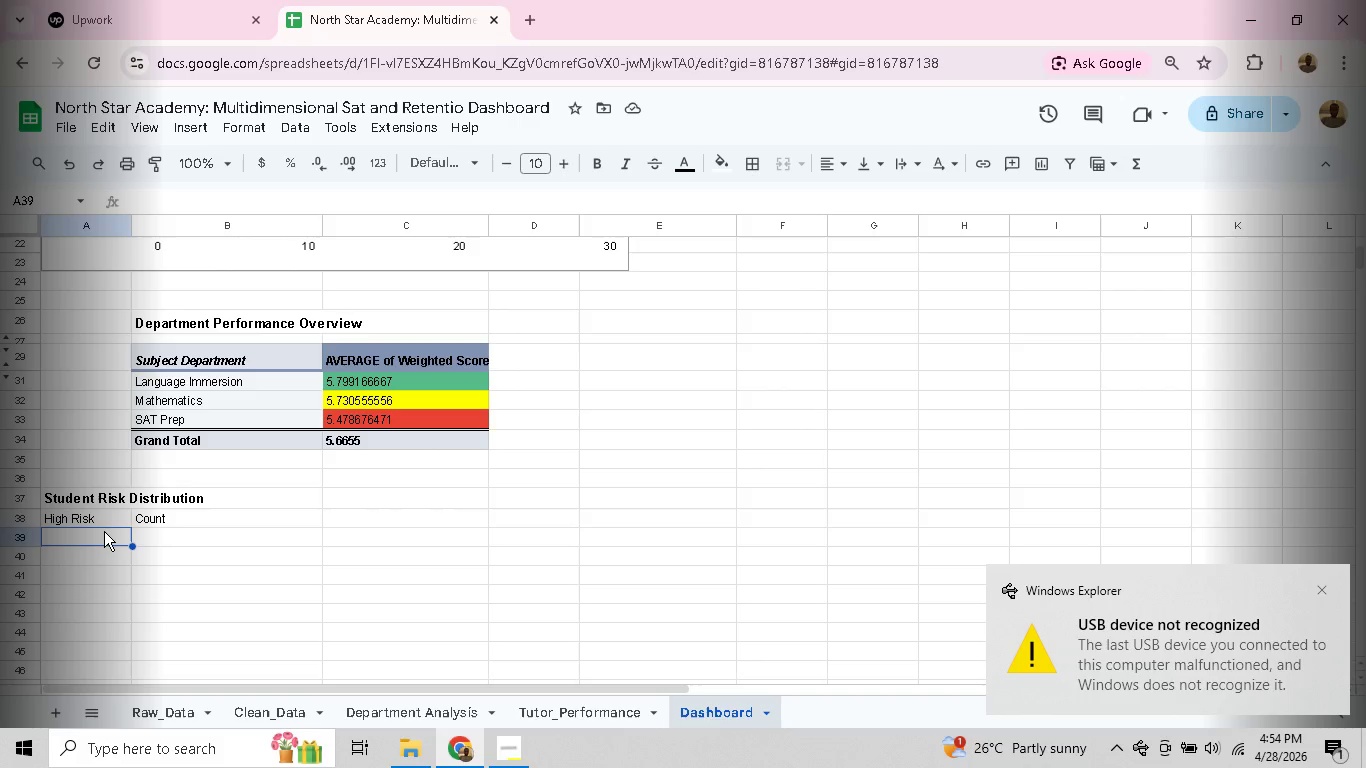 
double_click([104, 531])
 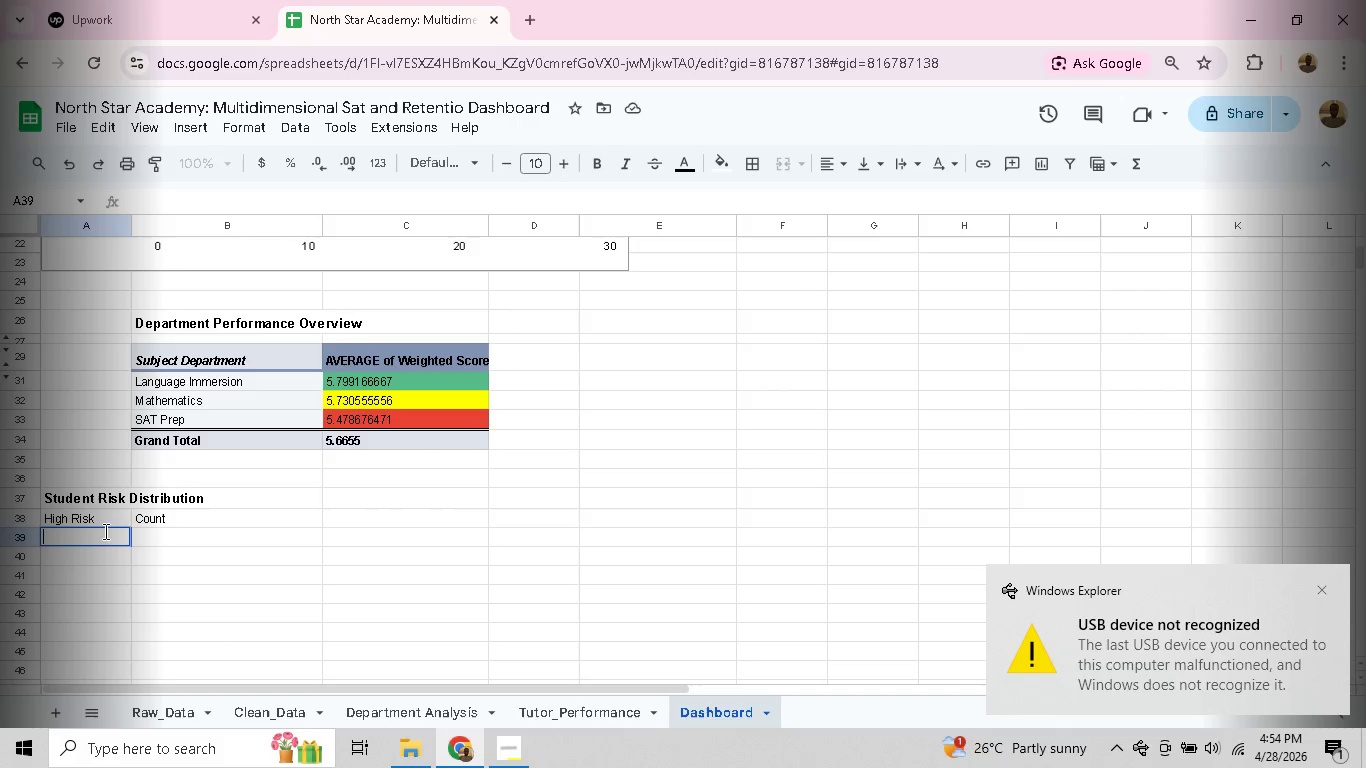 
type(Safe)
 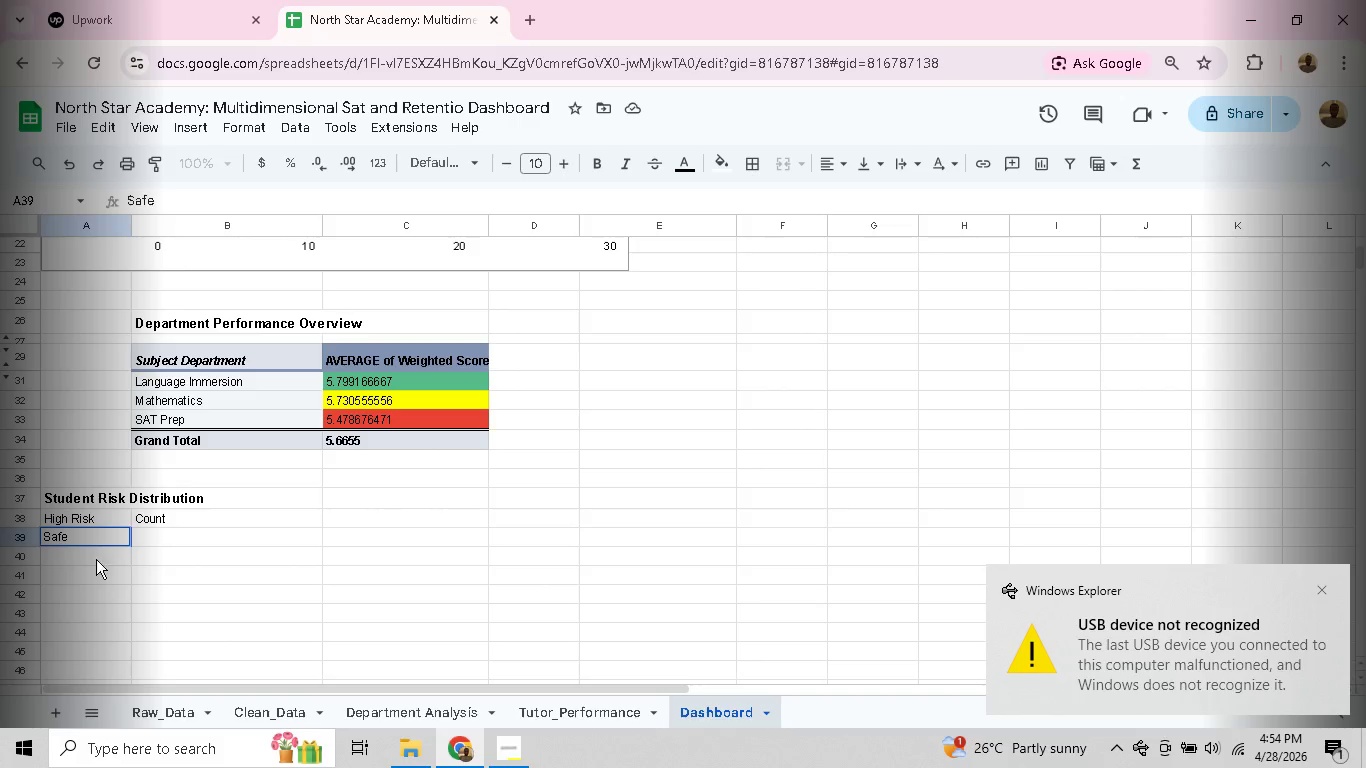 
left_click([93, 569])
 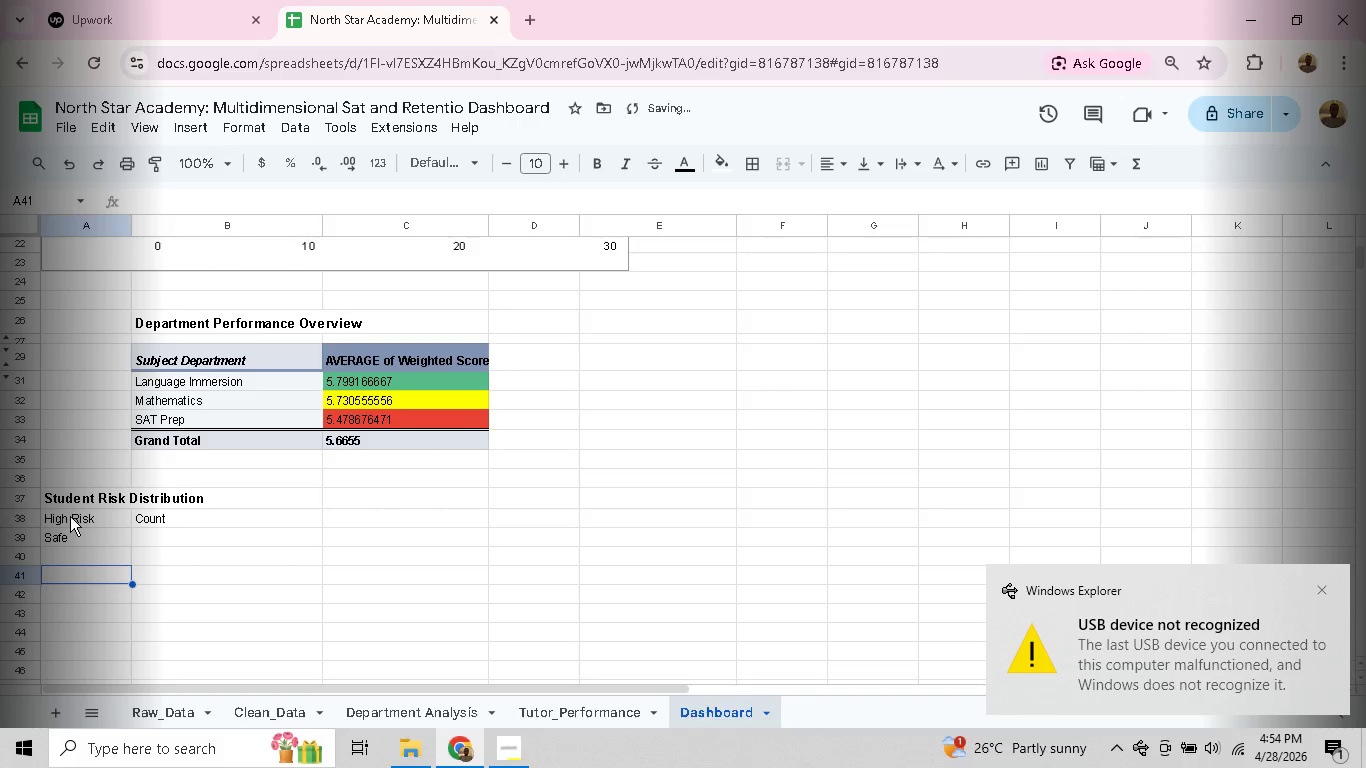 
left_click([69, 516])
 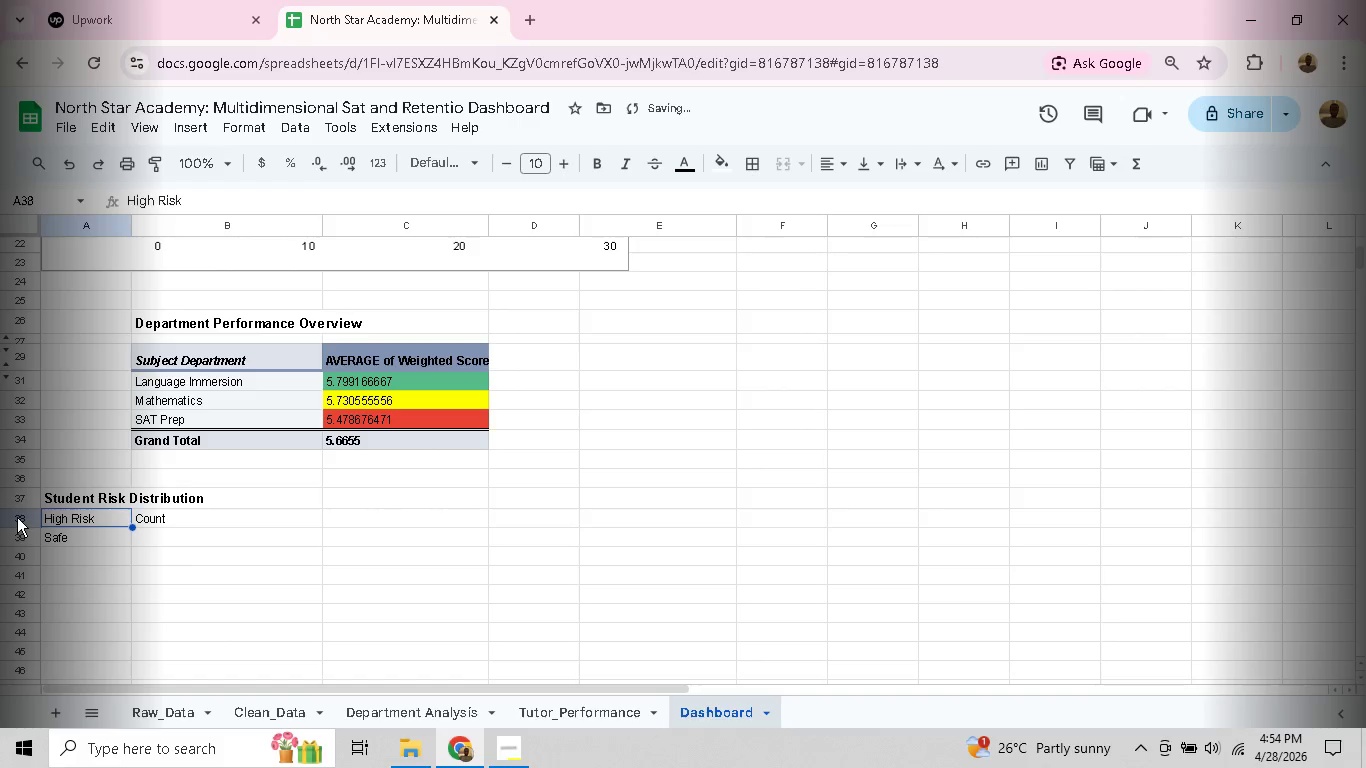 
right_click([17, 517])
 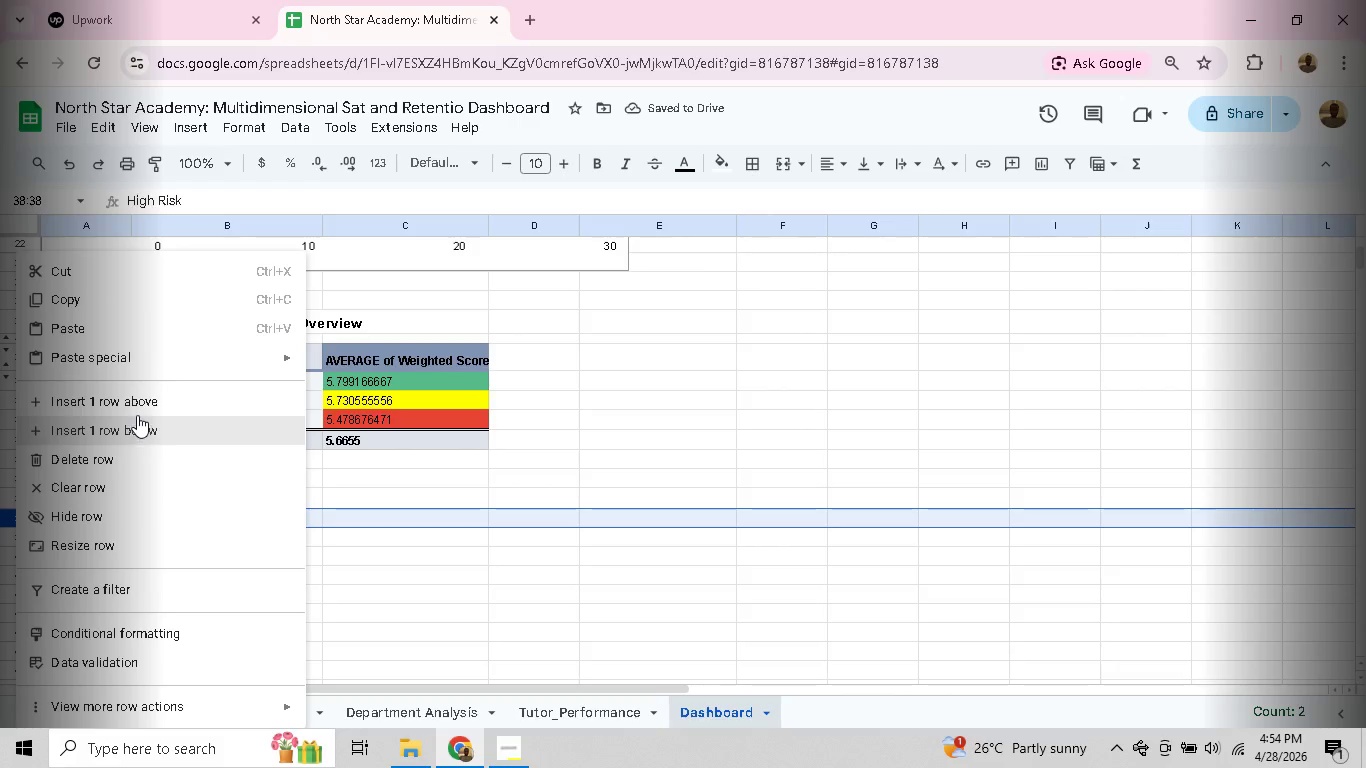 
left_click([142, 405])
 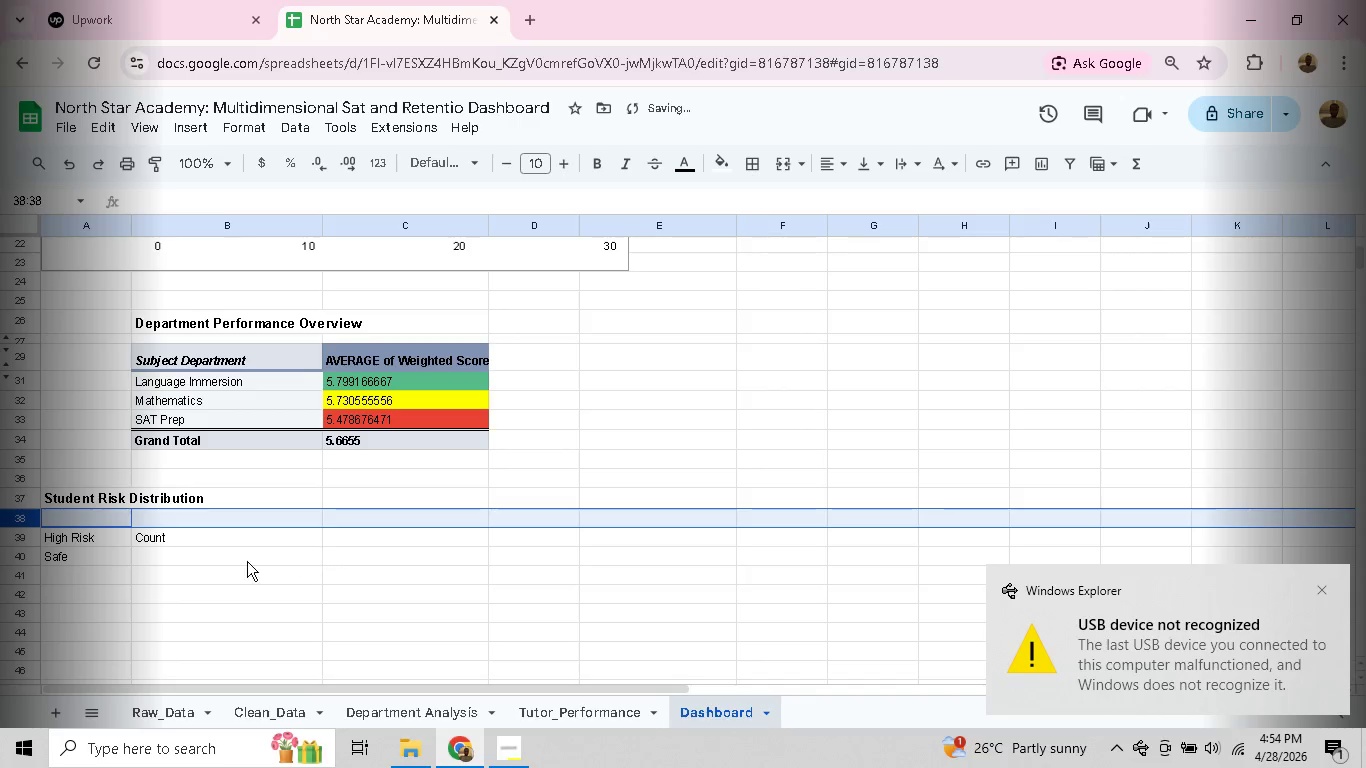 
left_click([235, 561])
 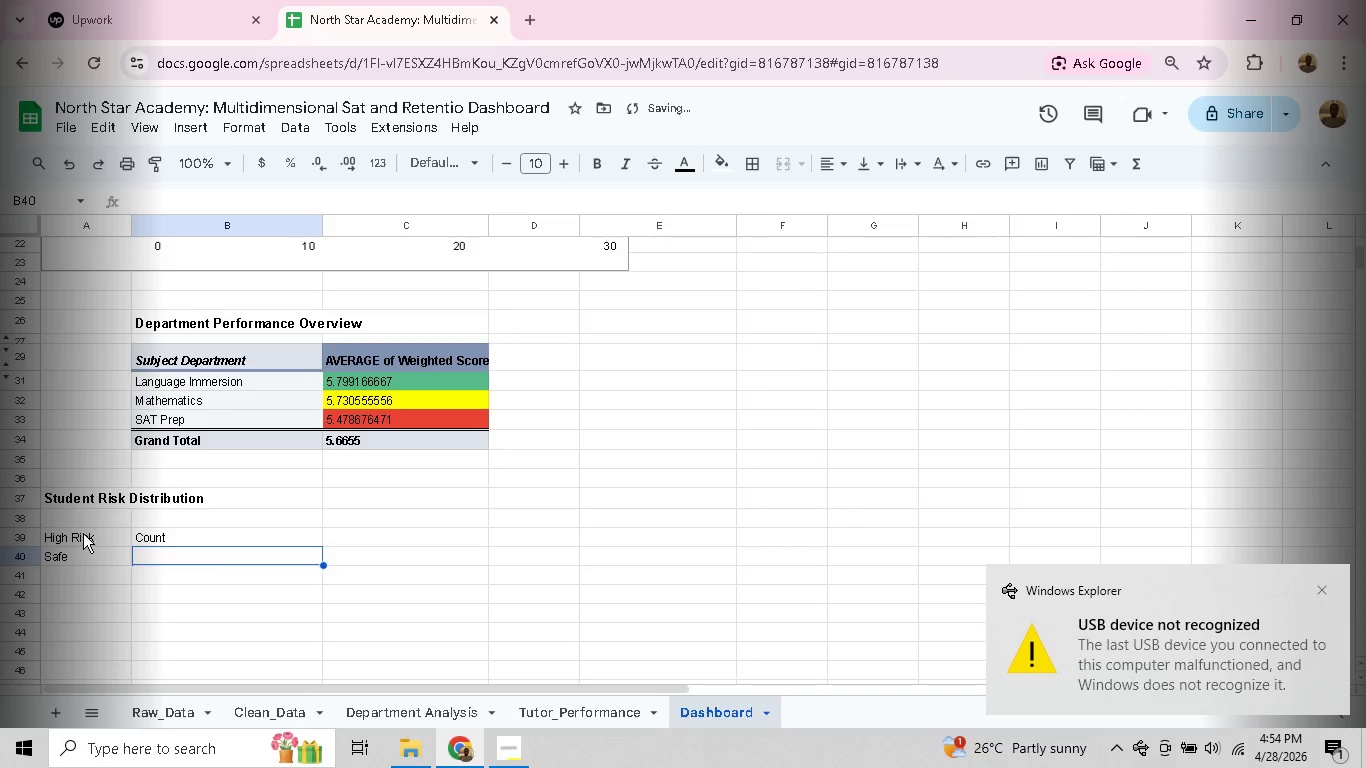 
left_click_drag(start_coordinate=[83, 533], to_coordinate=[194, 539])
 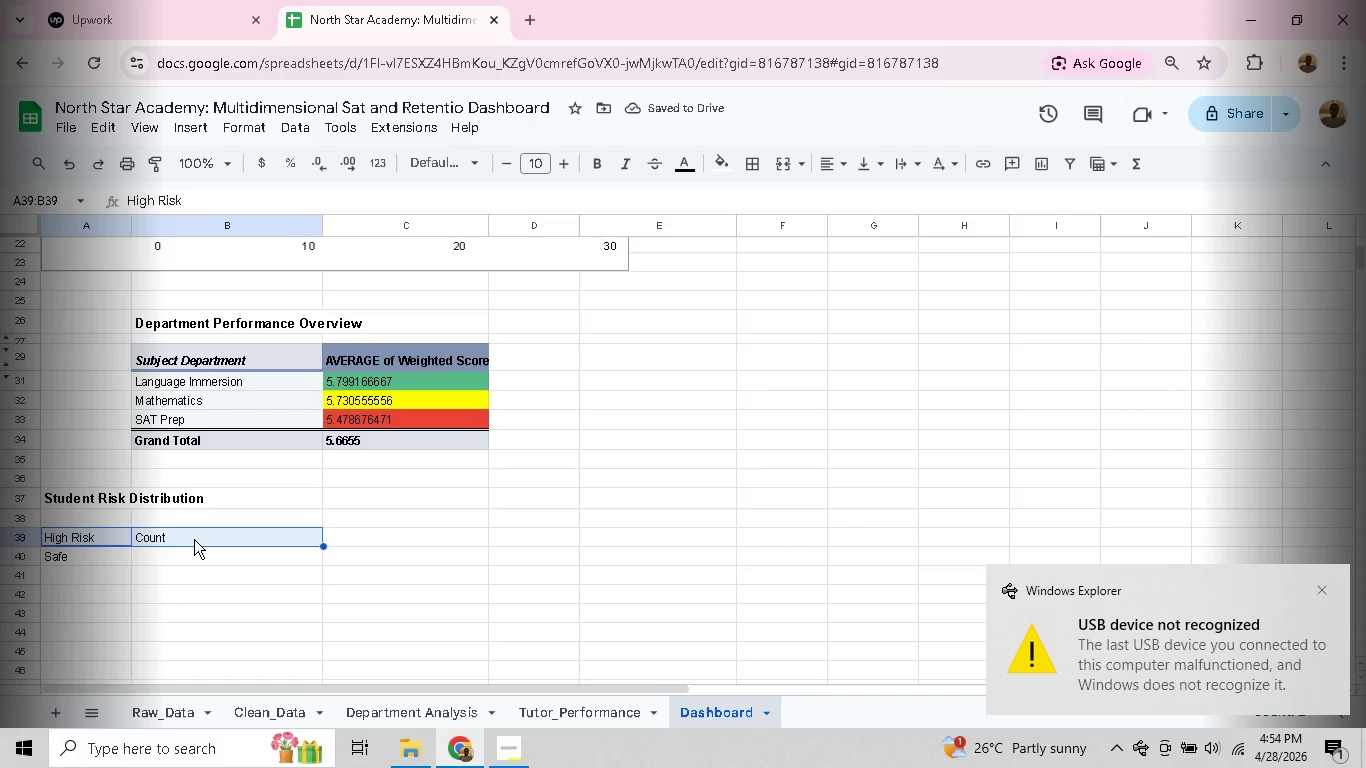 
key(Control+B)
 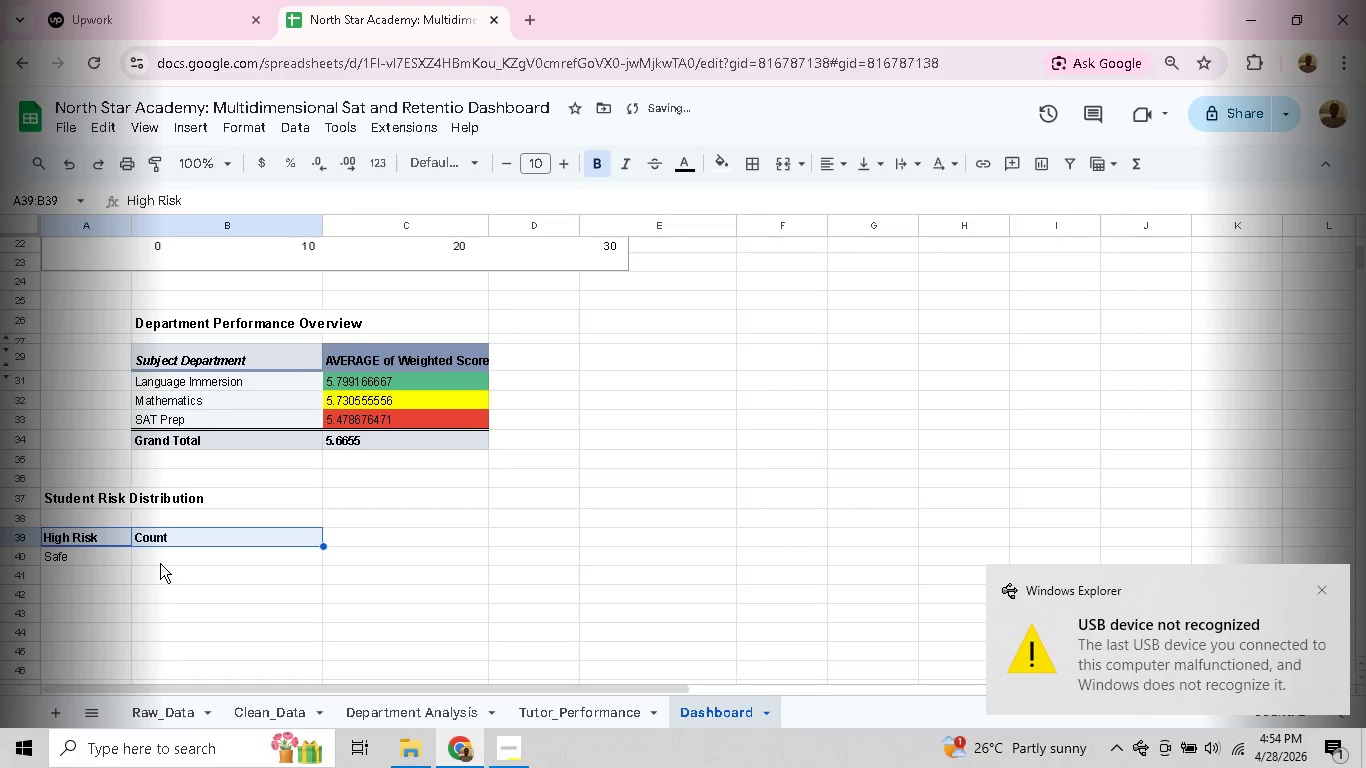 
left_click_drag(start_coordinate=[157, 561], to_coordinate=[151, 561])
 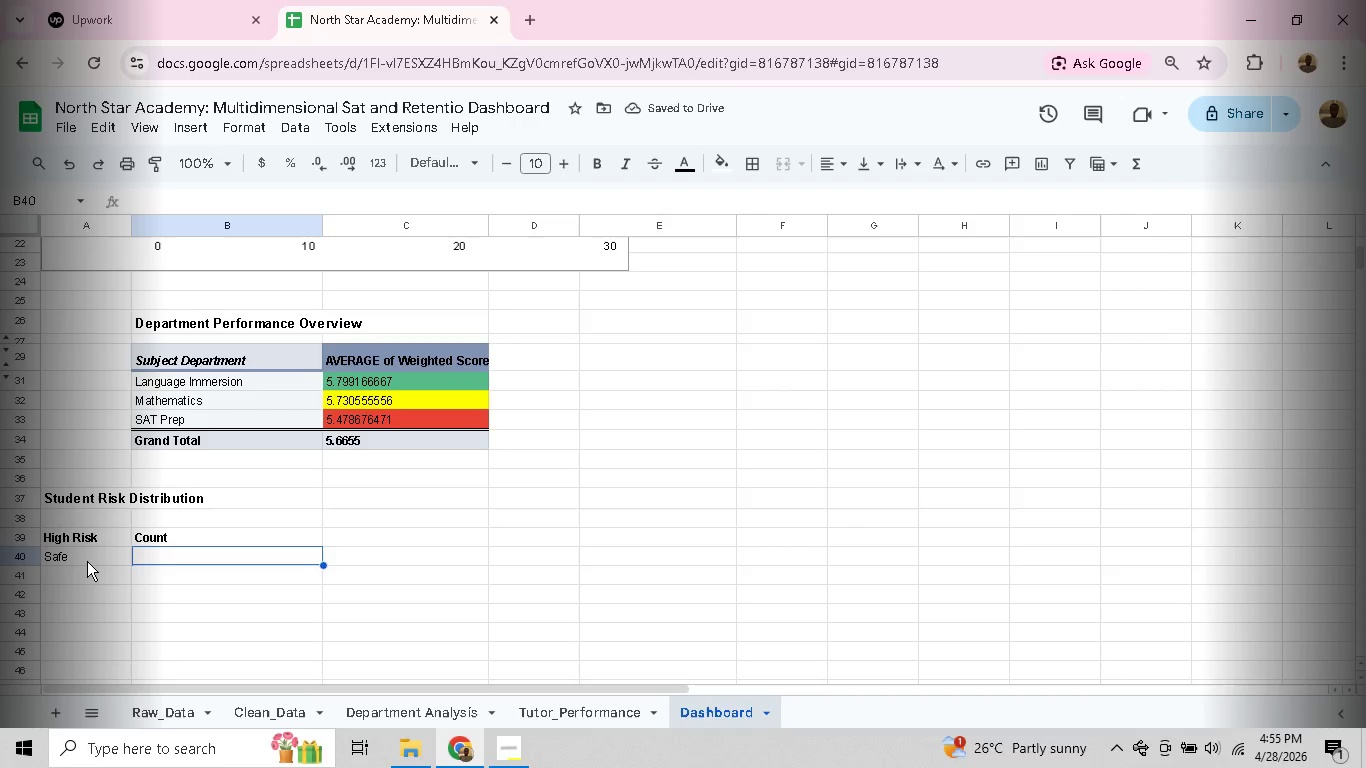 
left_click([87, 561])
 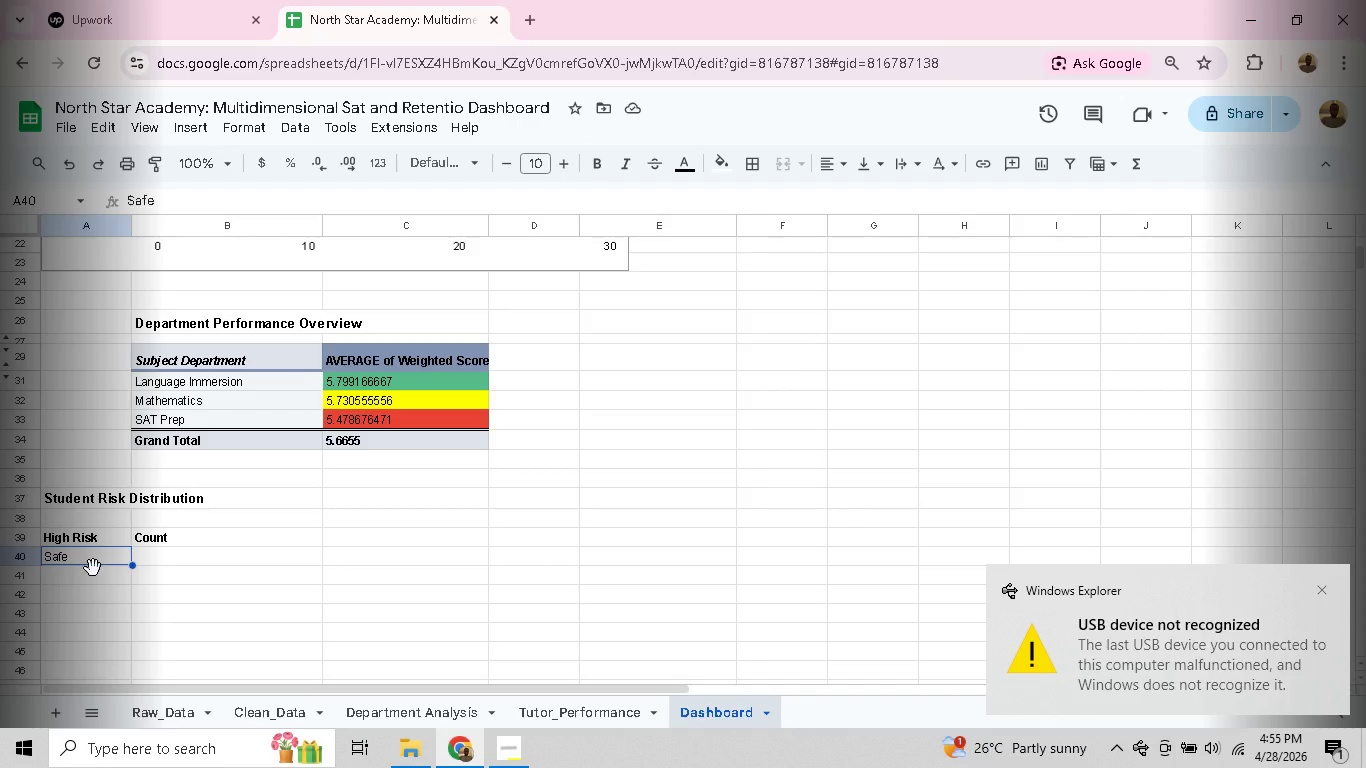 
wait(5.44)
 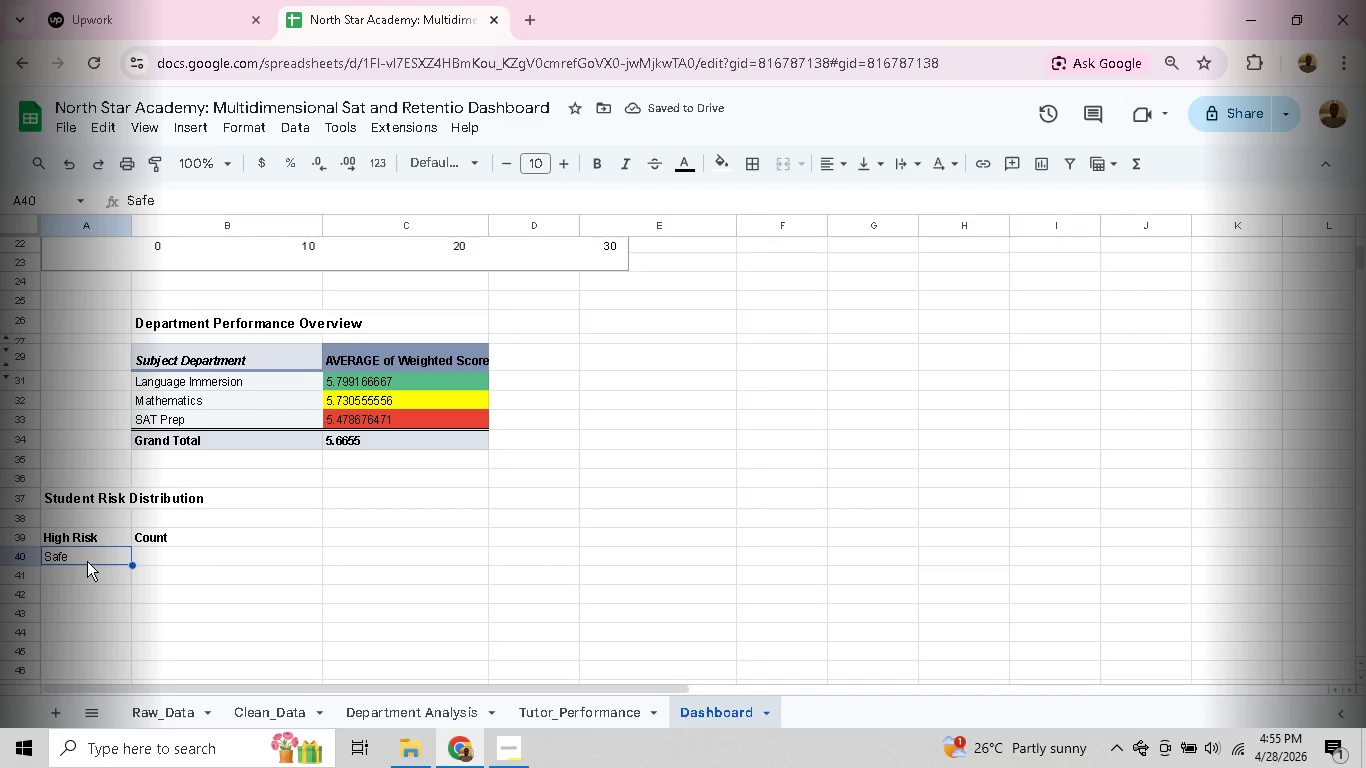 
key(Backspace)
 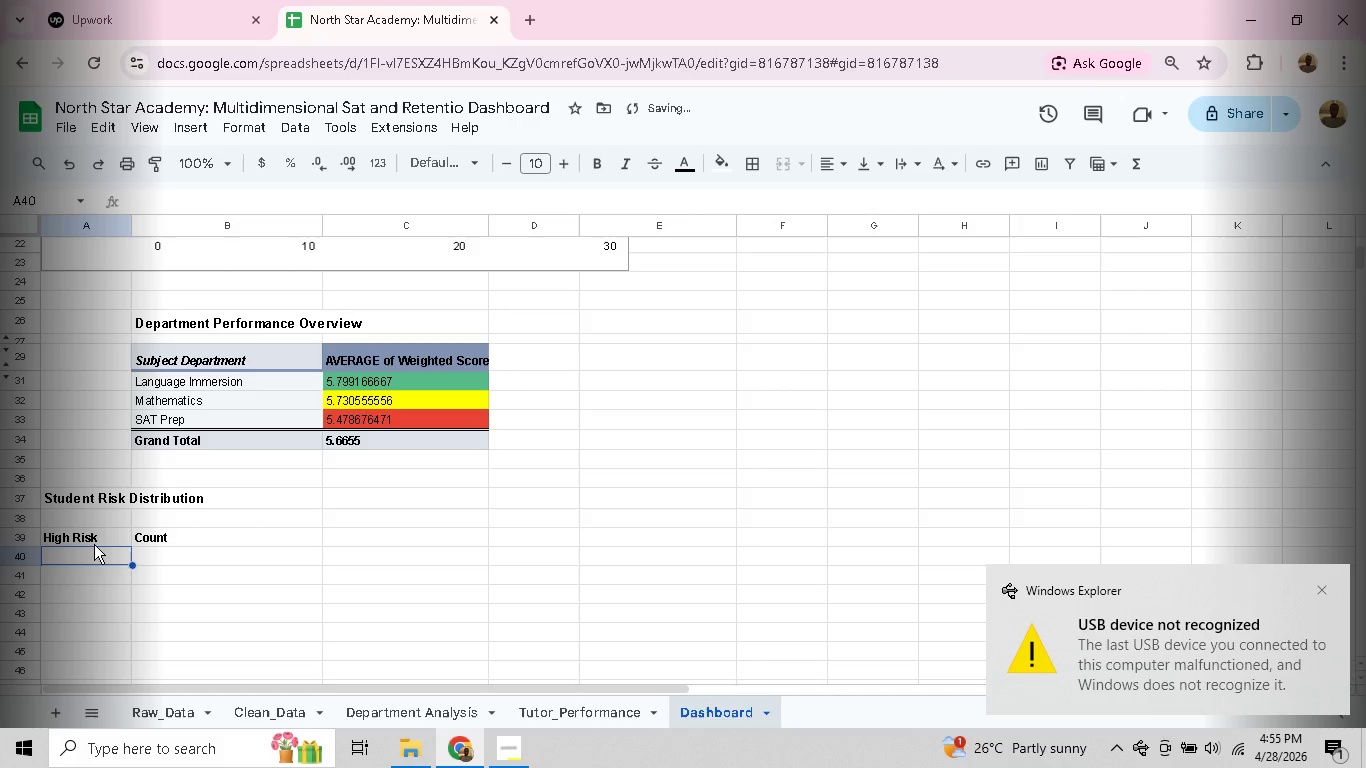 
double_click([94, 543])
 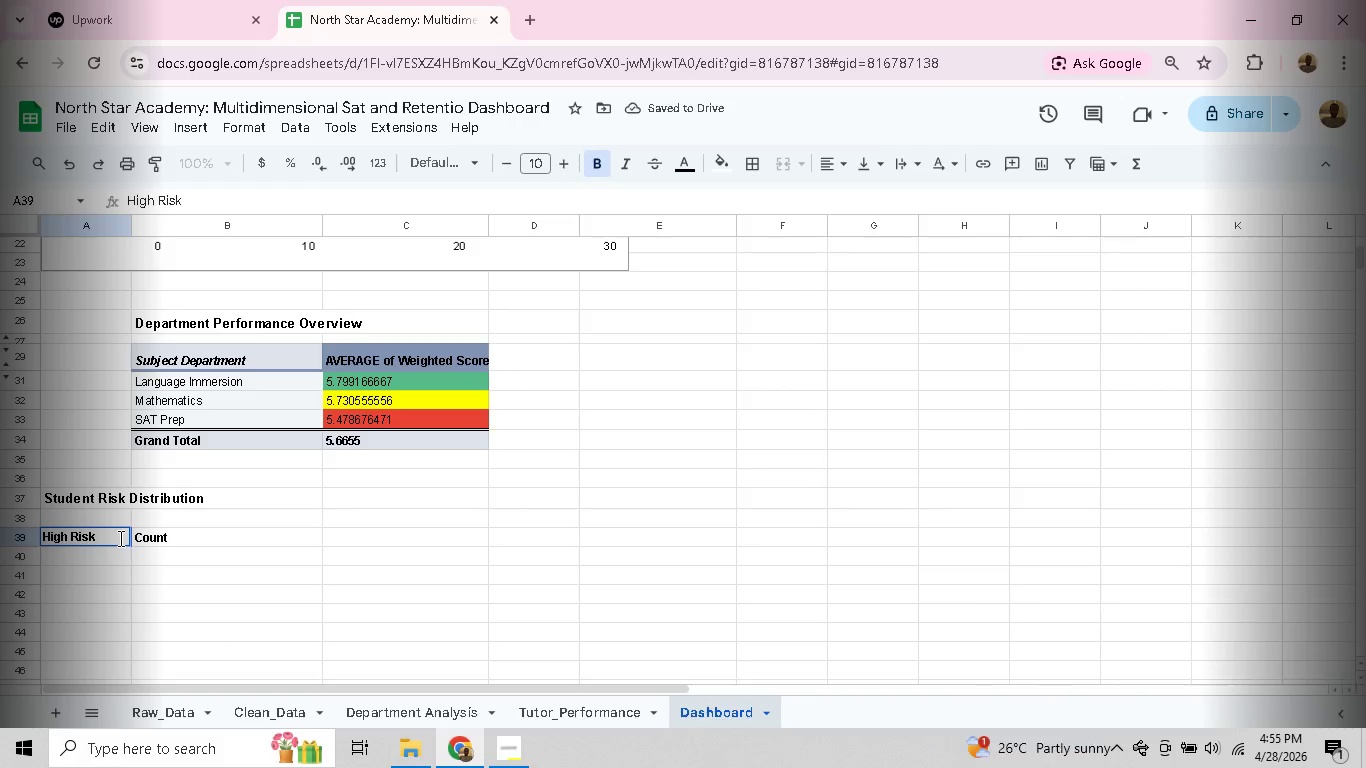 
key(Backspace)
key(Backspace)
key(Backspace)
key(Backspace)
key(Backspace)
key(Backspace)
key(Backspace)
key(Backspace)
key(Backspace)
type(Risk level)
 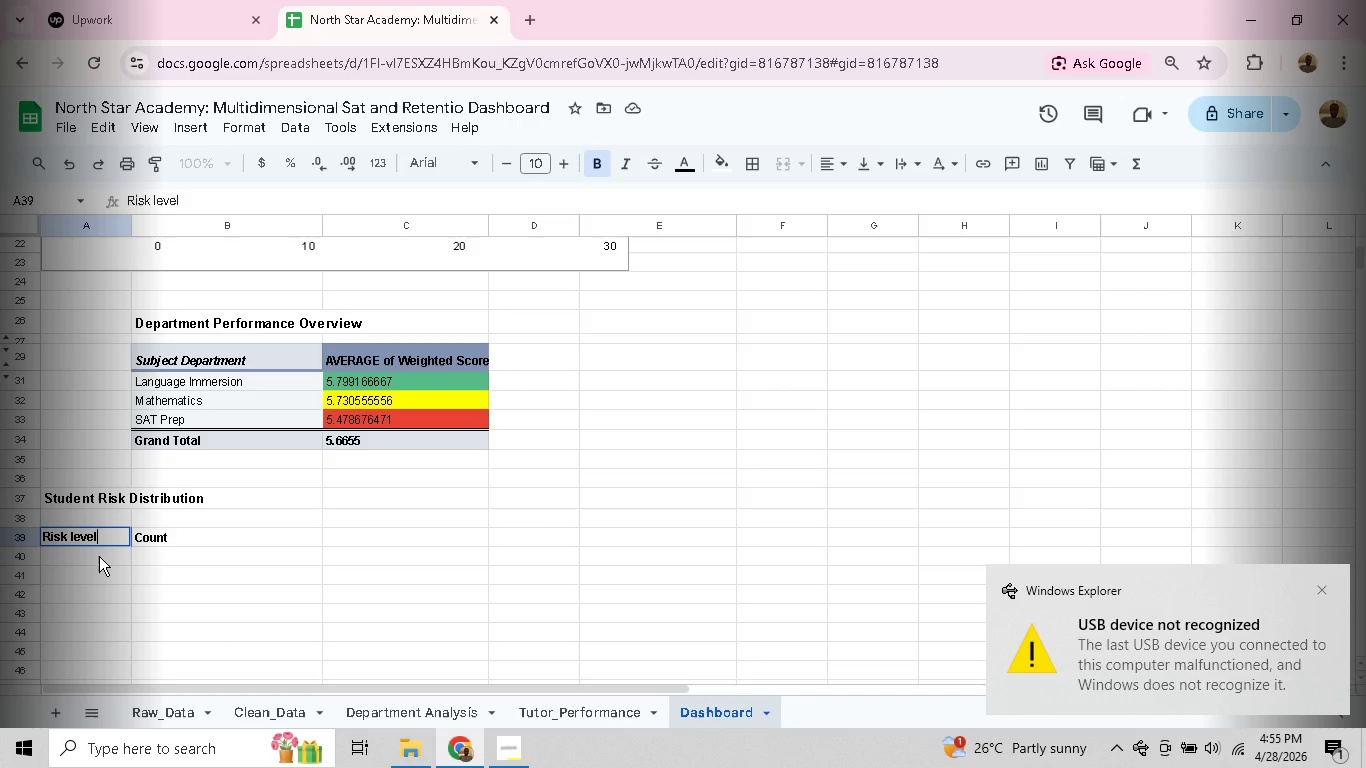 
double_click([99, 556])
 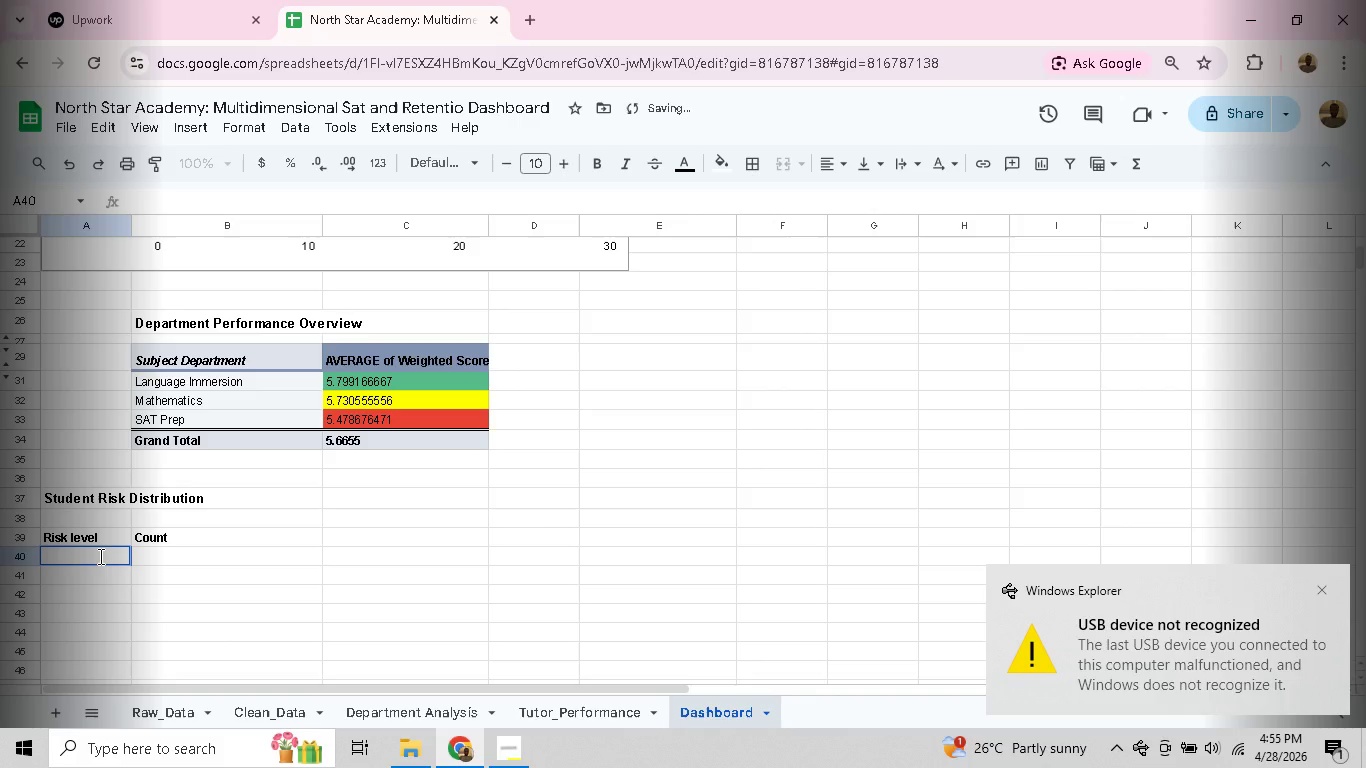 
type(S)
key(Backspace)
type(High )
 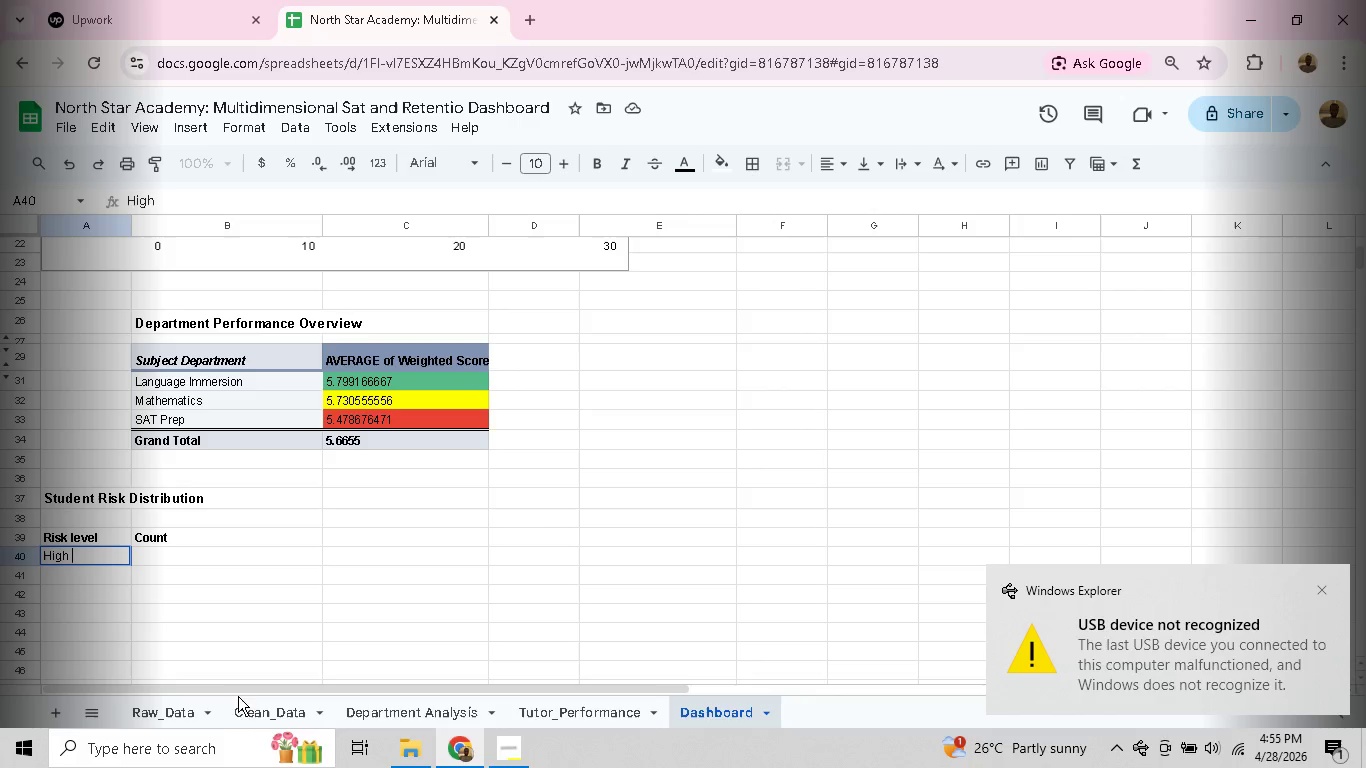 
left_click([249, 713])
 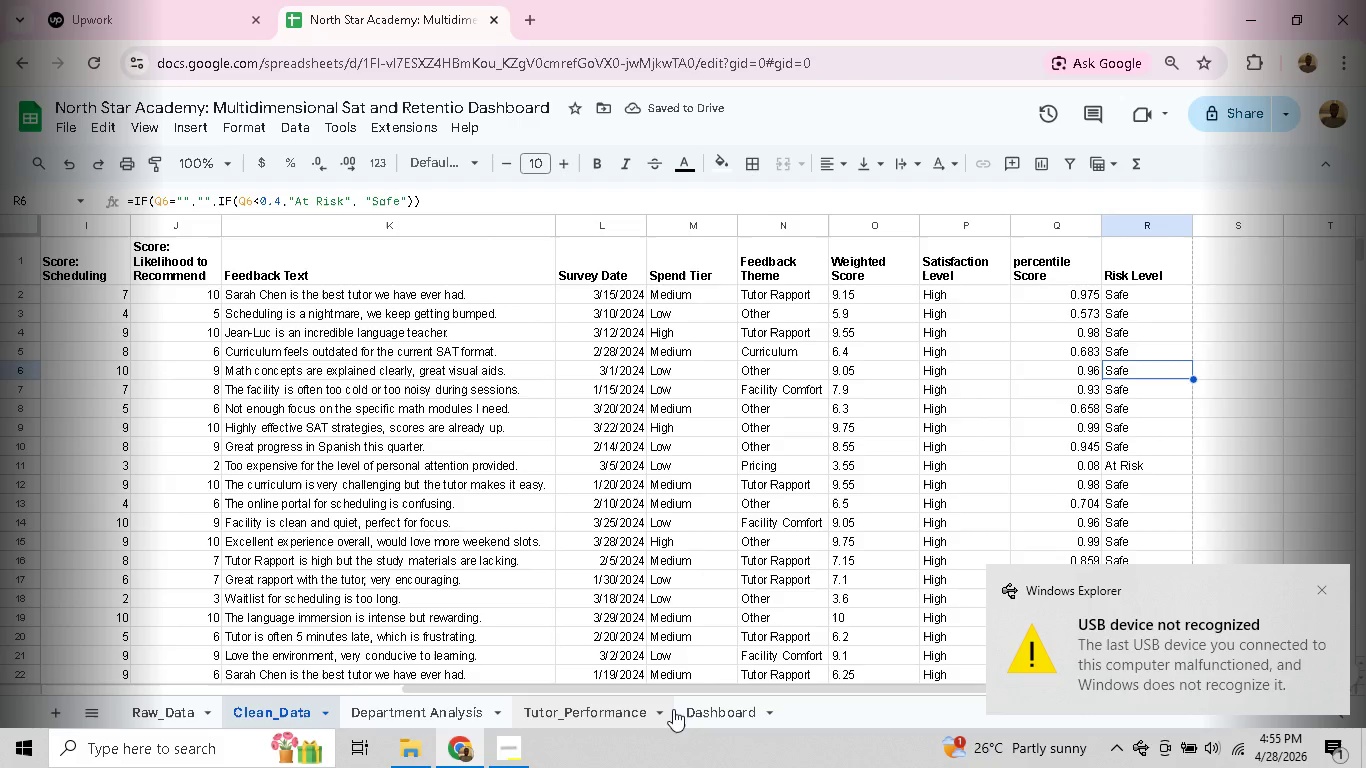 
wait(5.3)
 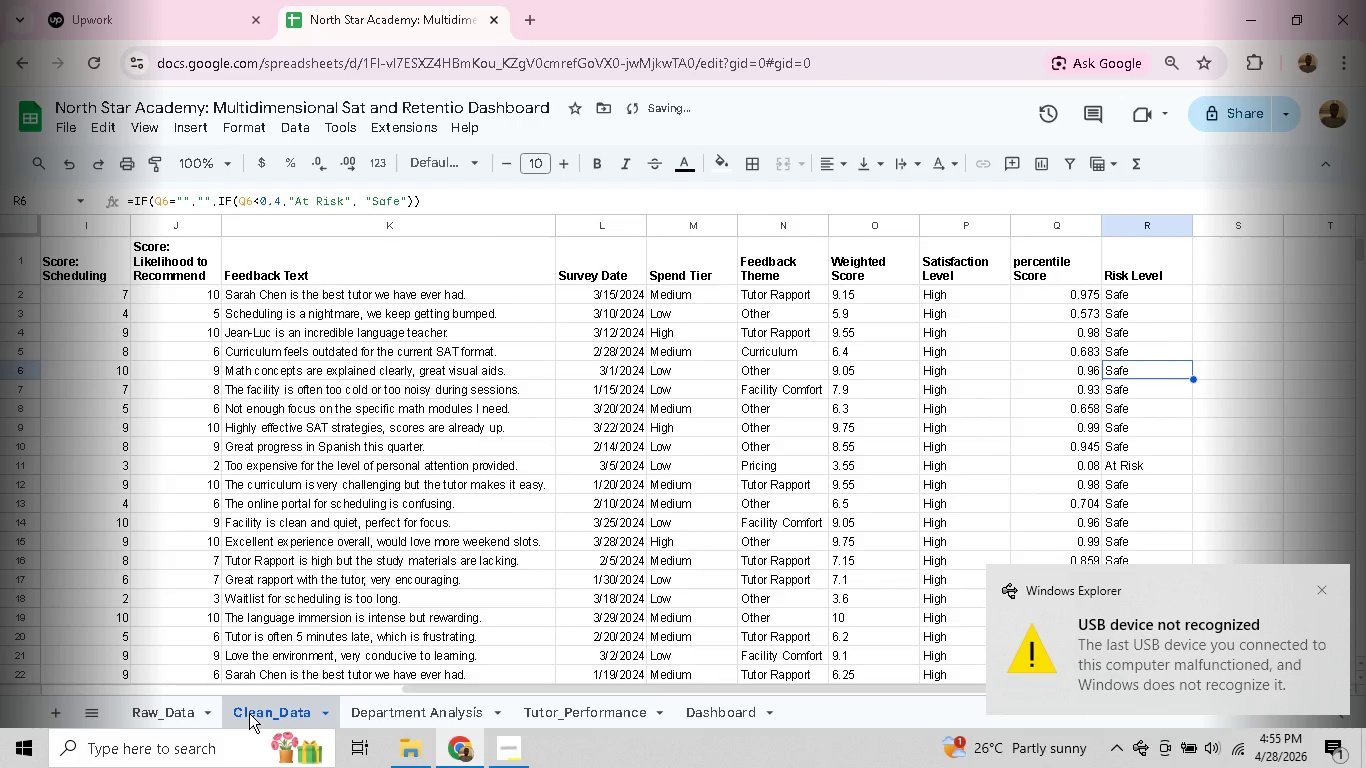 
left_click([693, 711])
 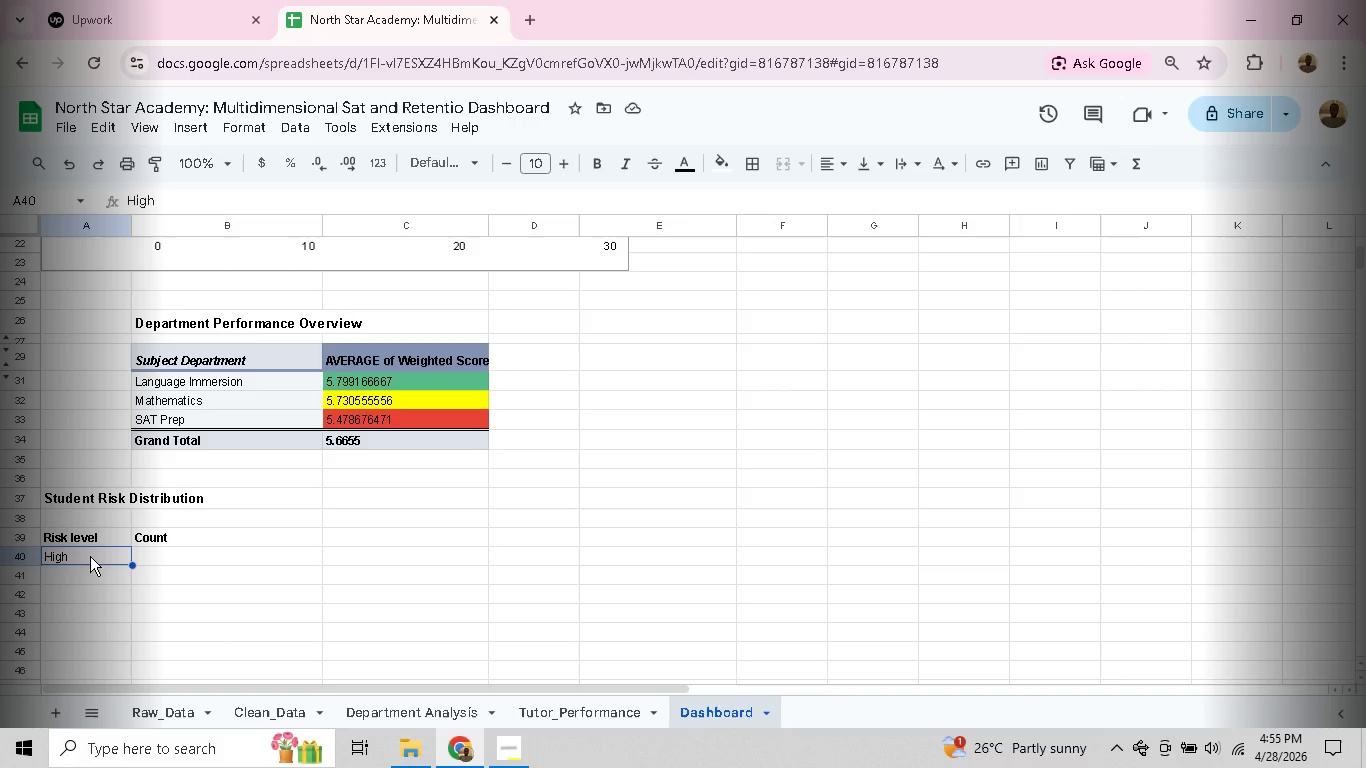 
double_click([86, 555])
 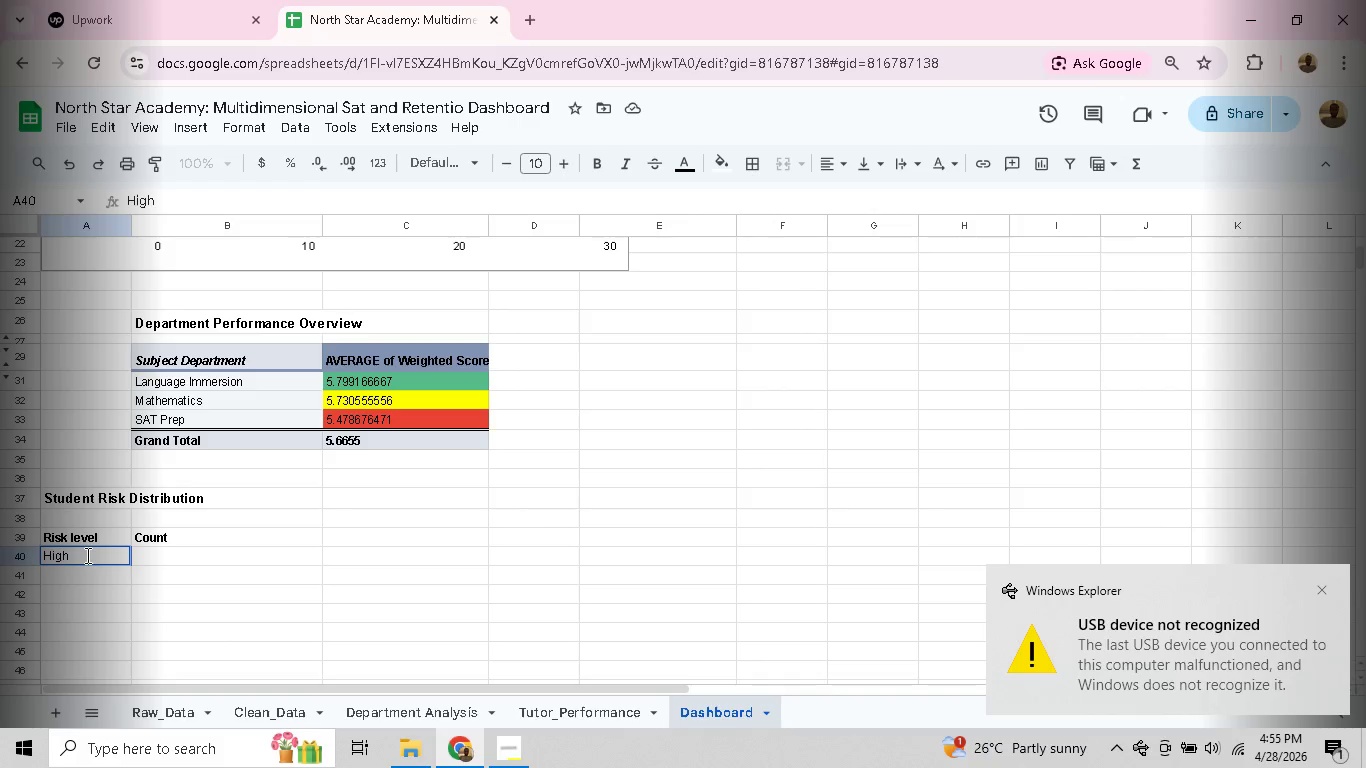 
key(Backspace)
key(Backspace)
key(Backspace)
key(Backspace)
key(Backspace)
key(Backspace)
type(At Risk)
 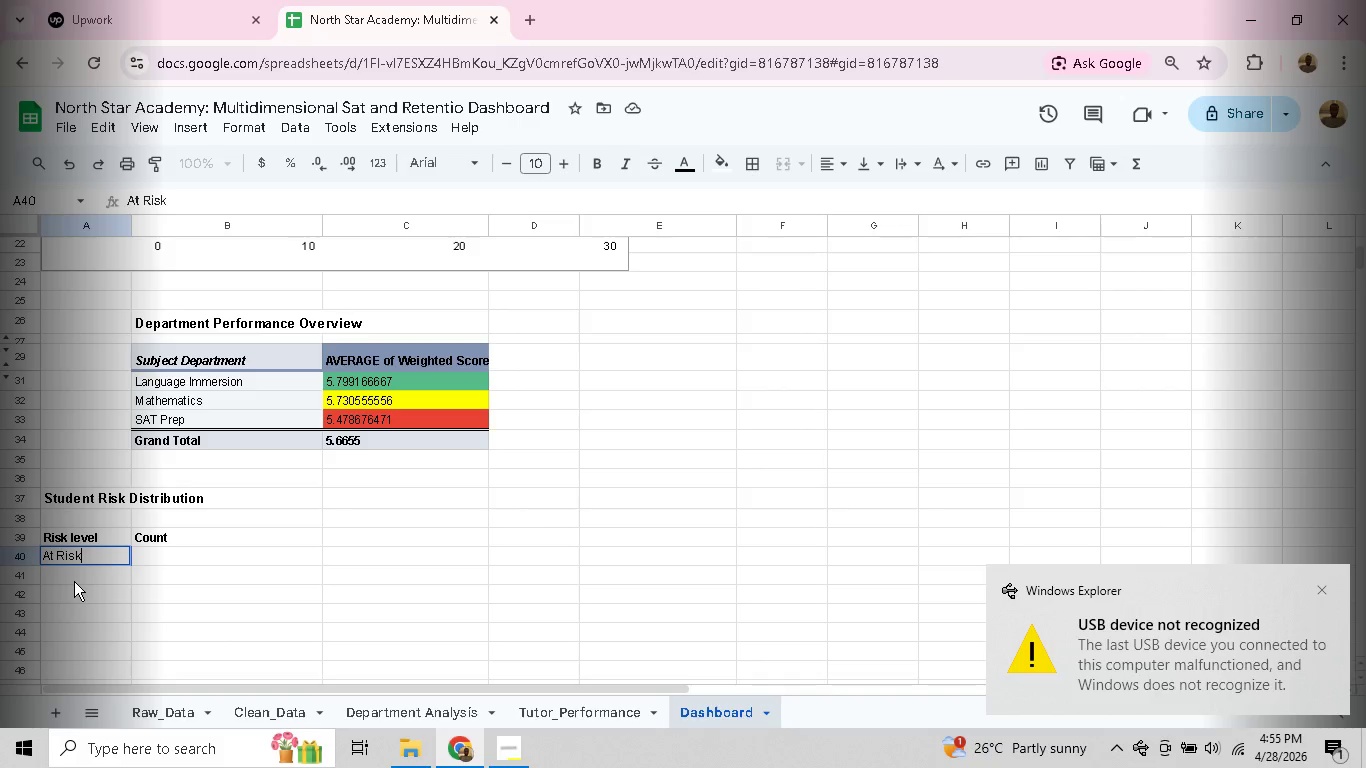 
double_click([74, 581])
 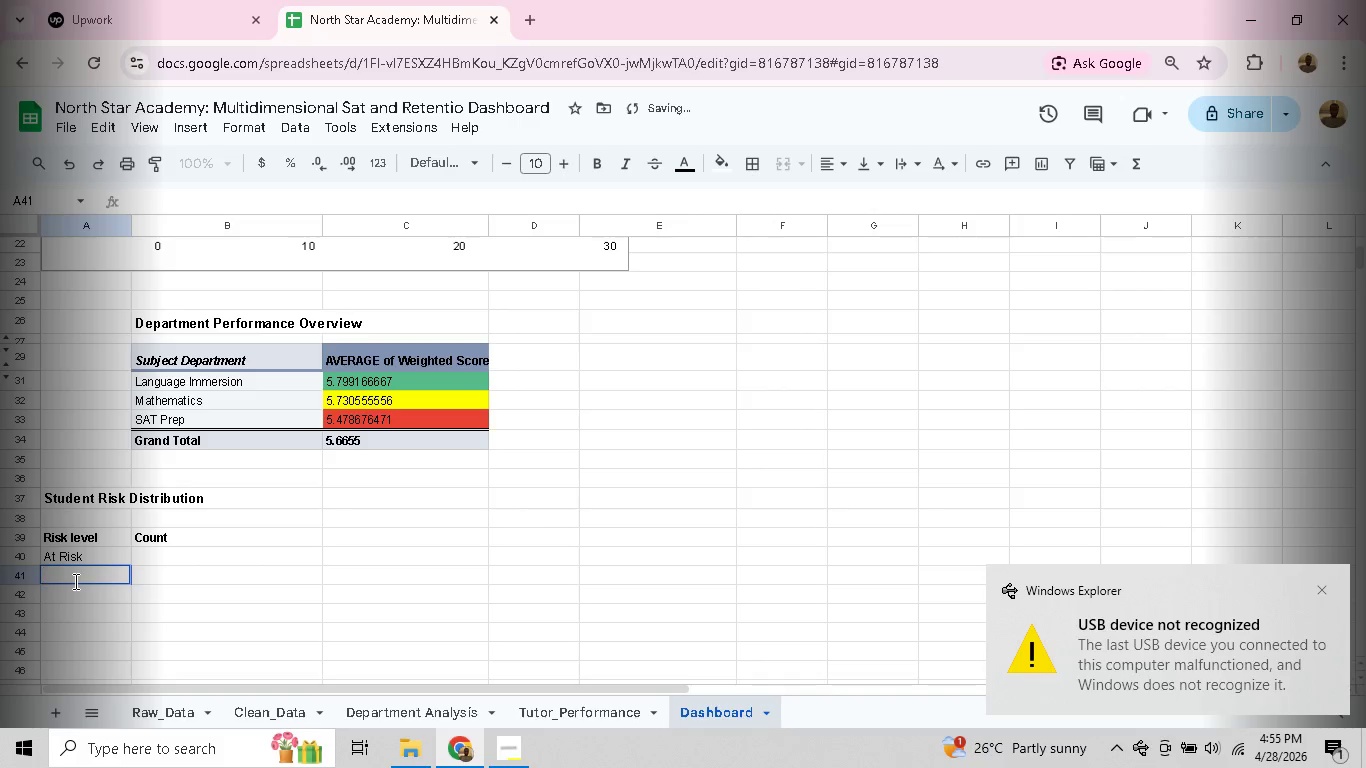 
type(Sag)
key(Backspace)
type(fe)
 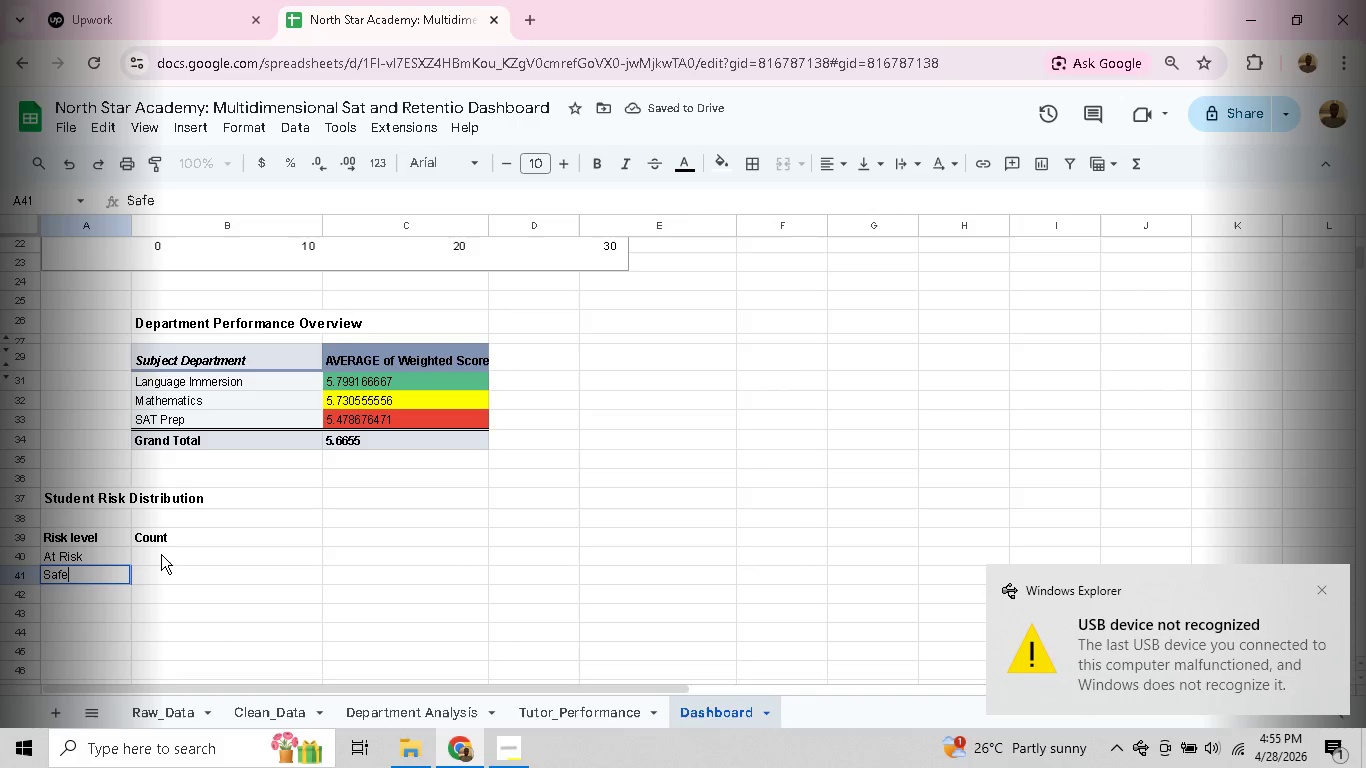 
double_click([161, 554])
 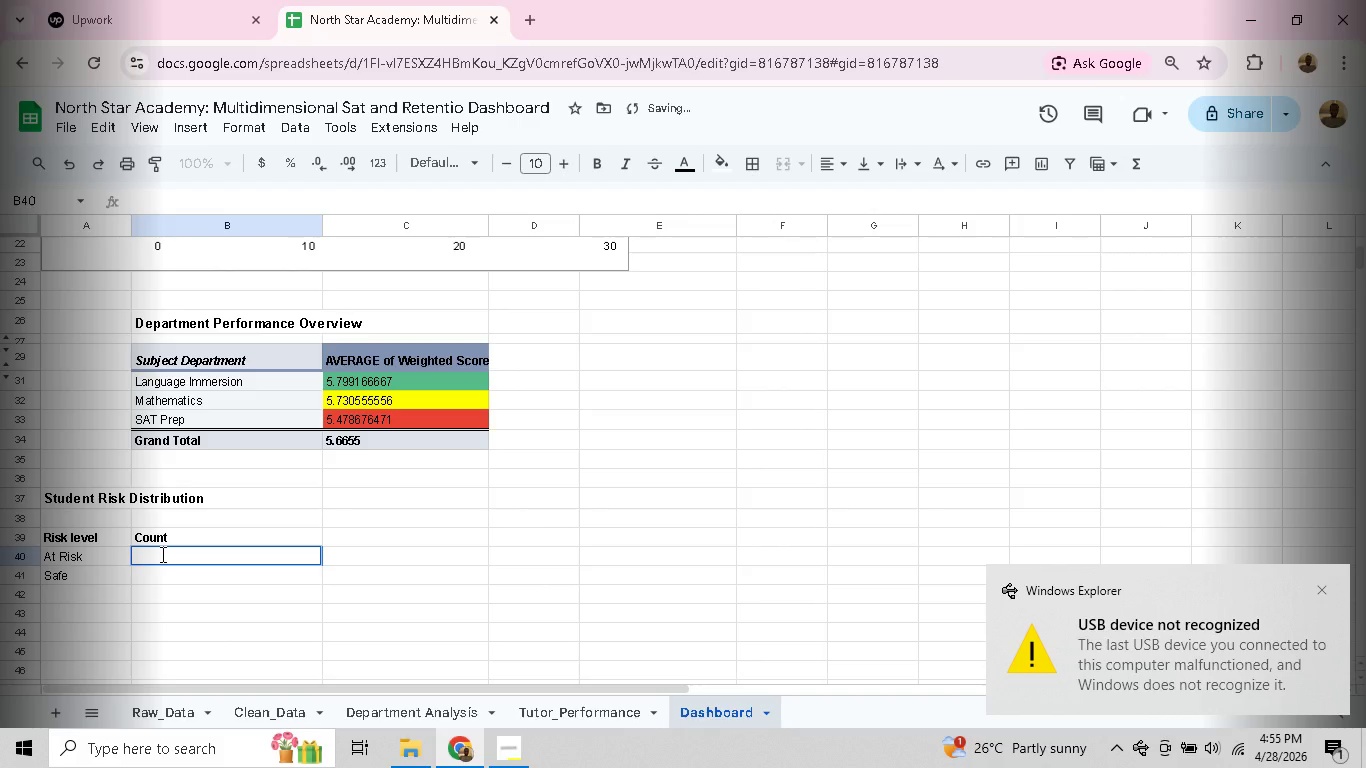 
type(=COU)
 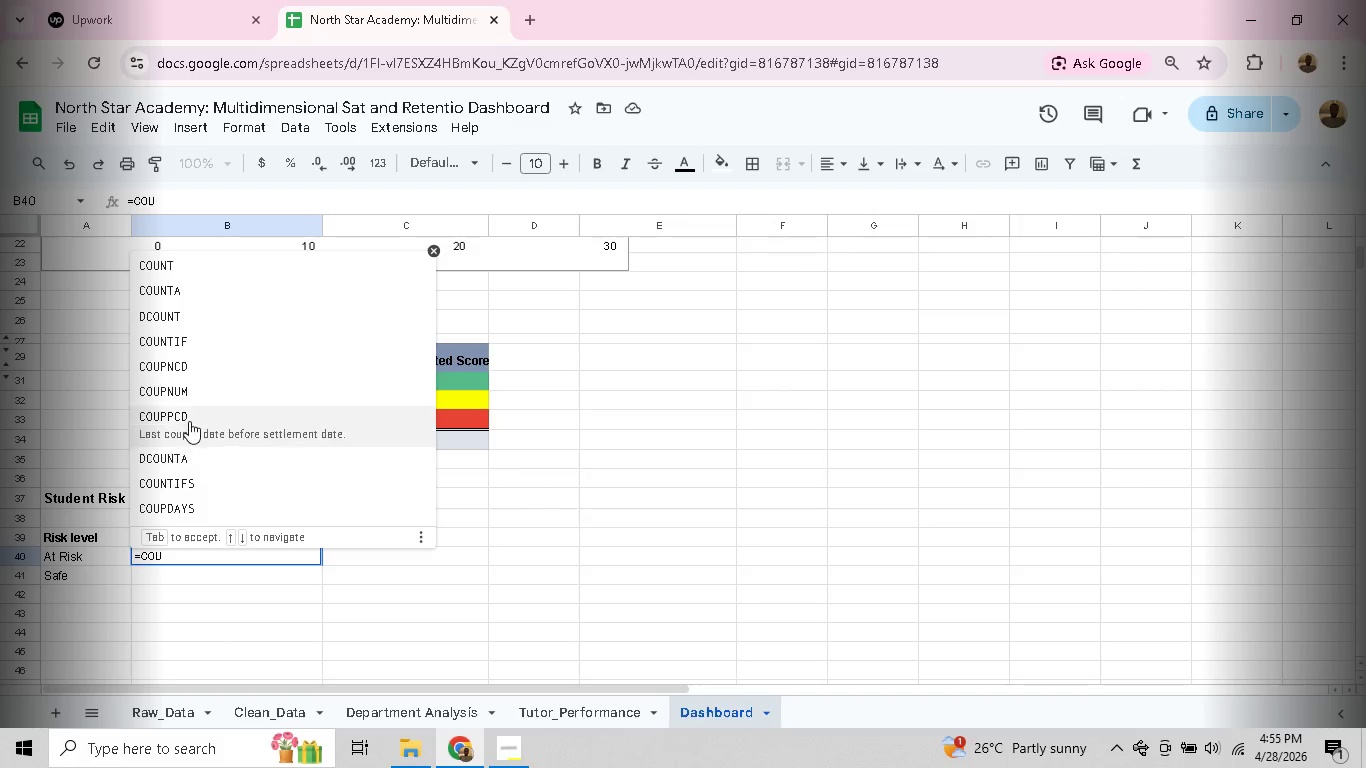 
left_click([188, 345])
 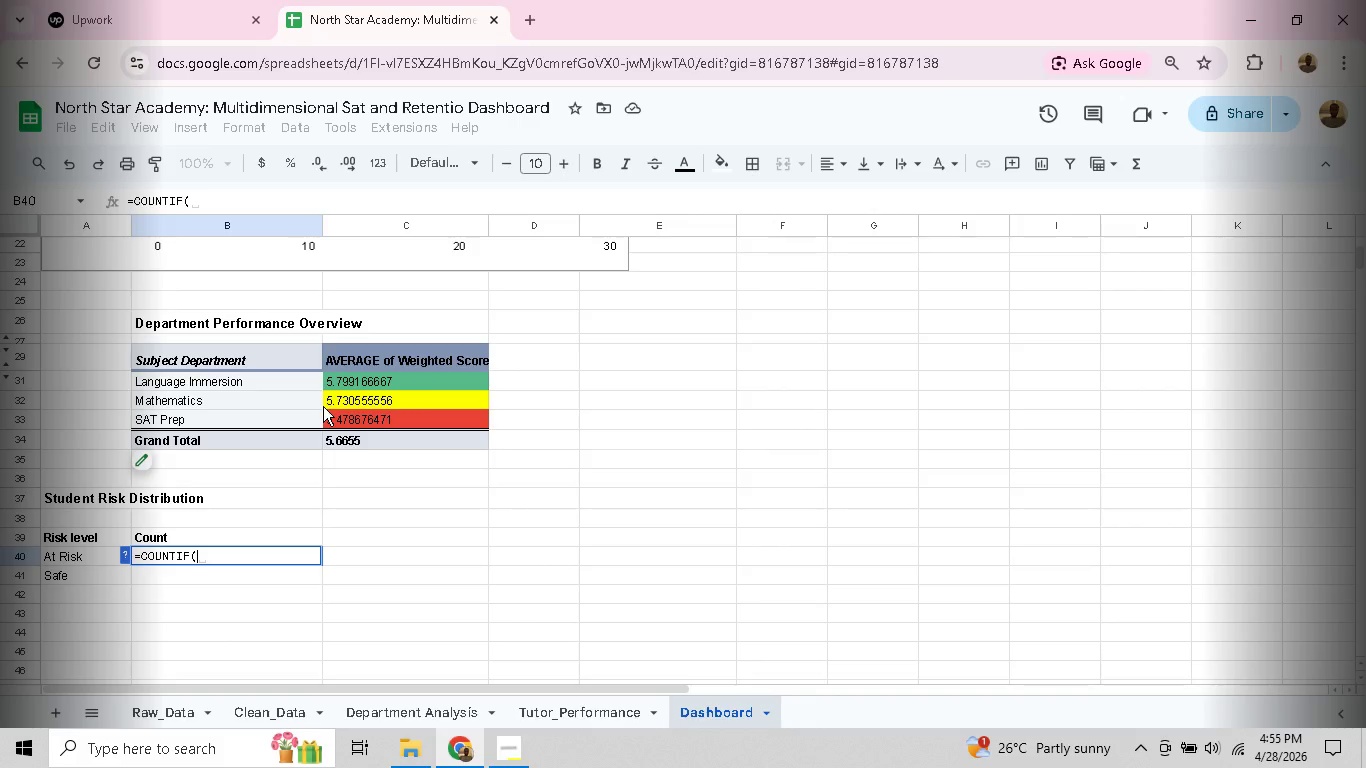 
wait(10.83)
 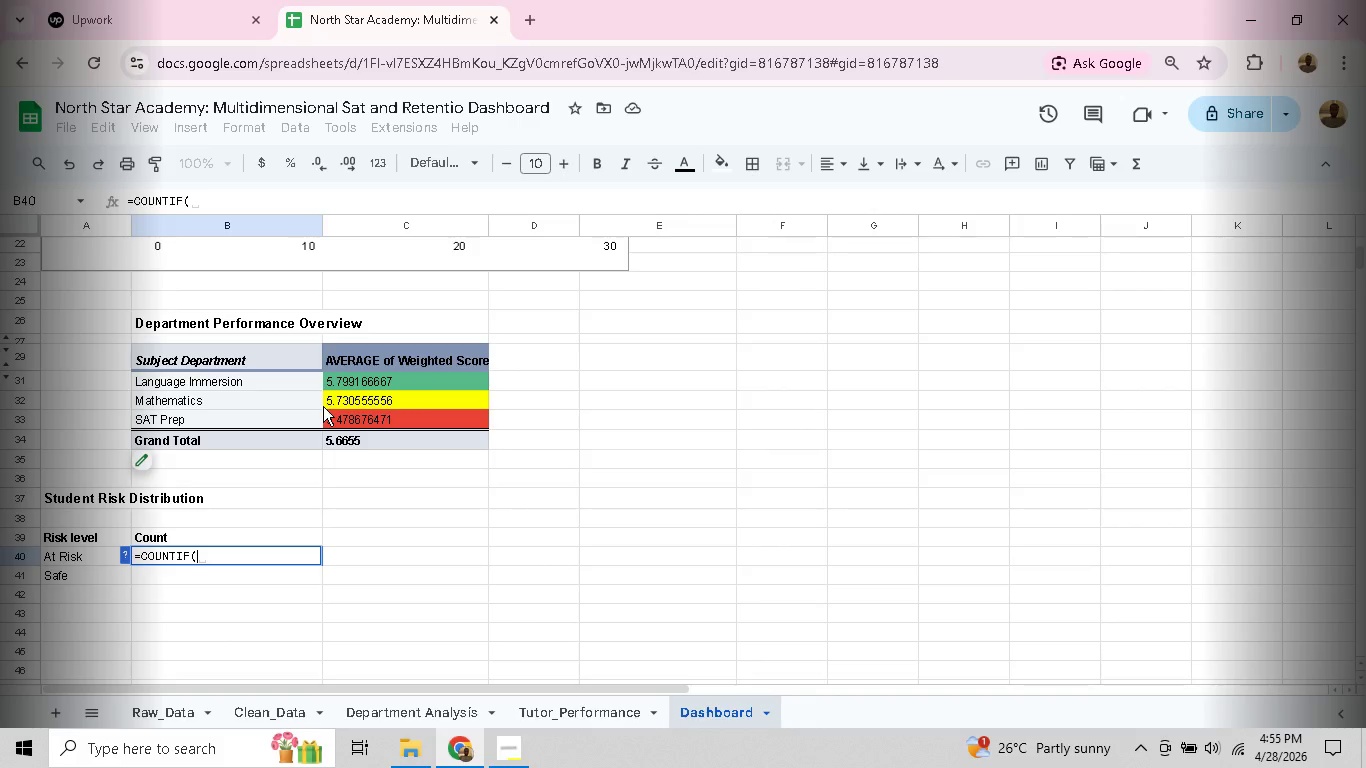 
type(Clean_Data!)
 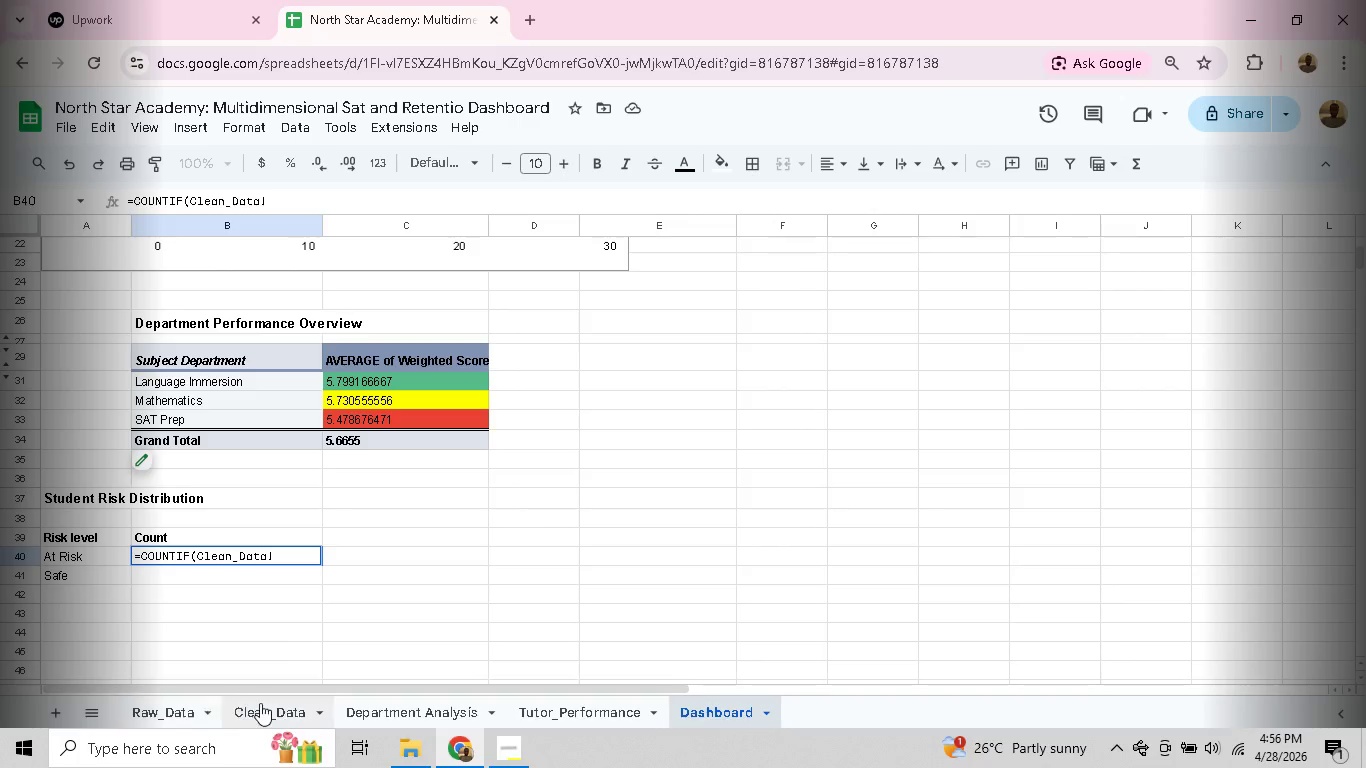 
left_click([265, 707])
 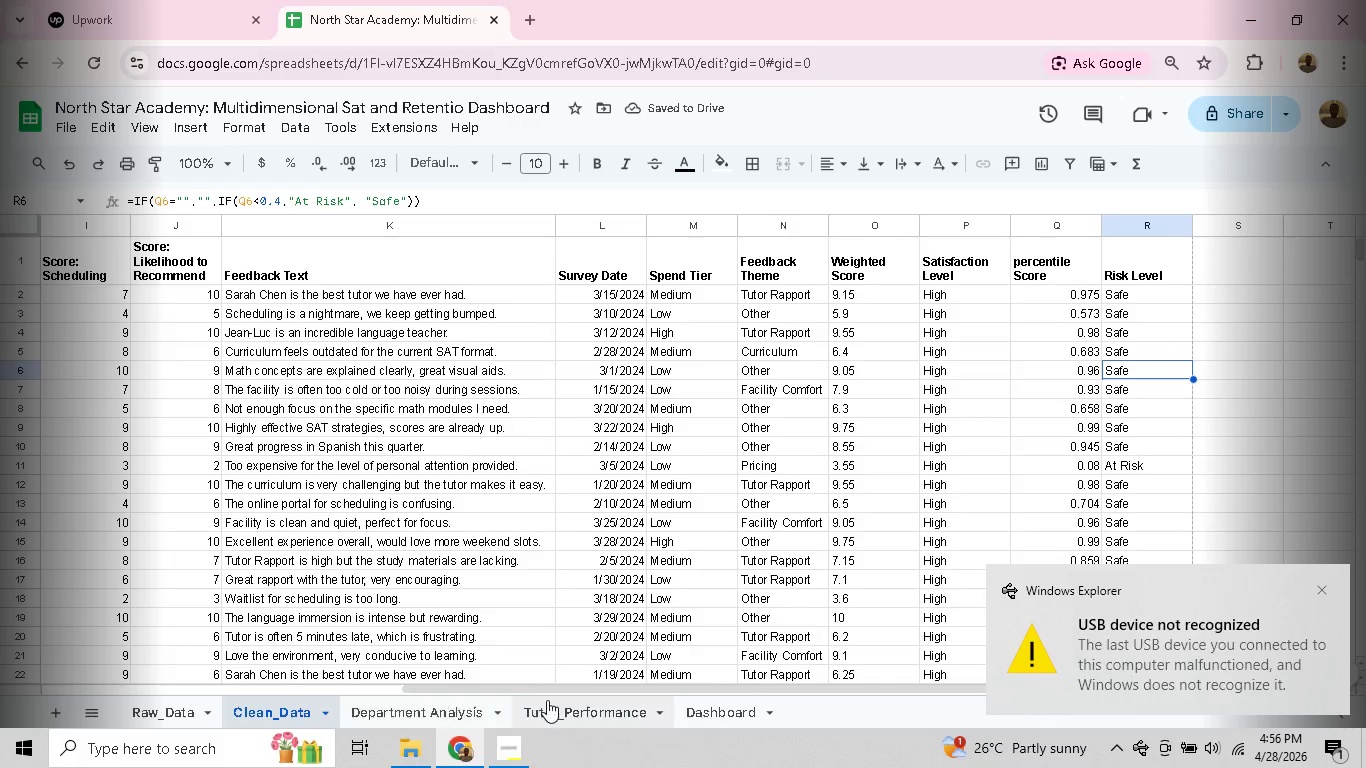 
left_click([694, 702])
 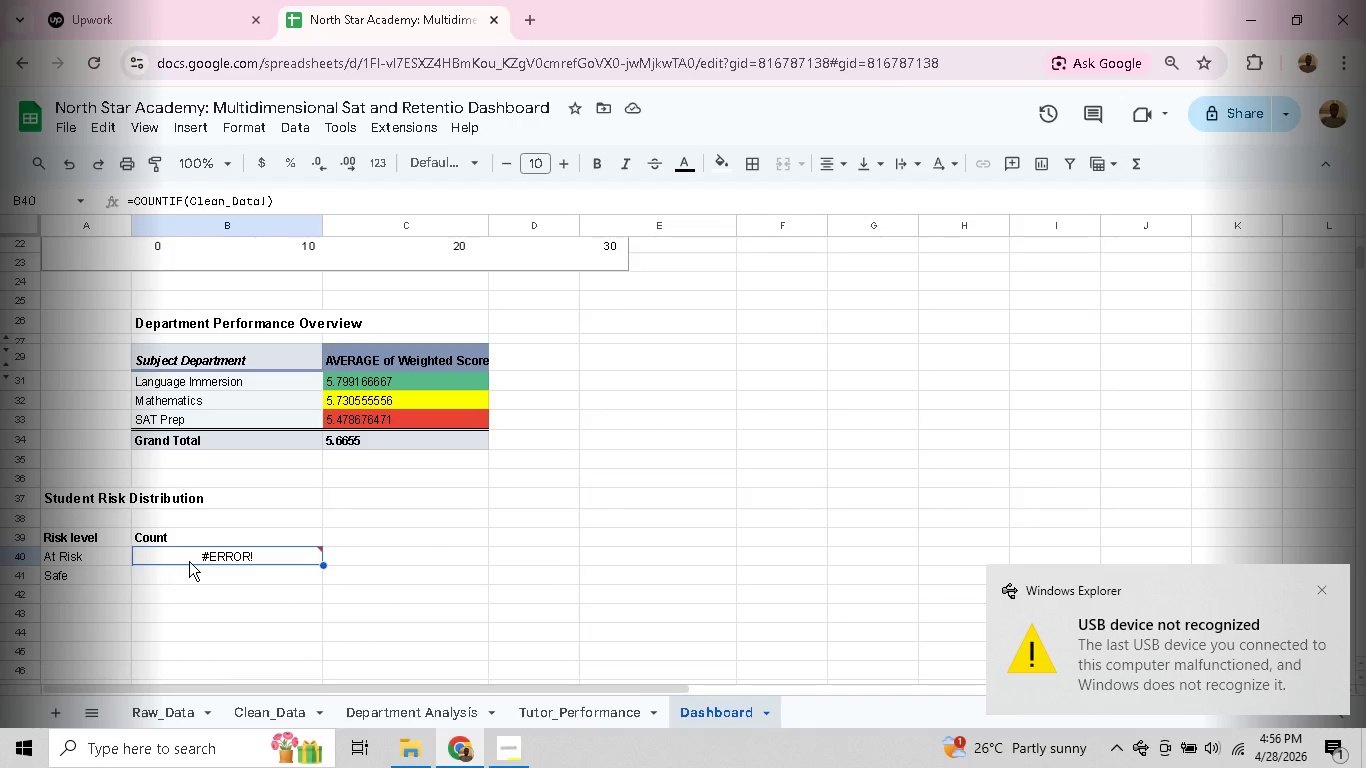 
double_click([193, 557])
 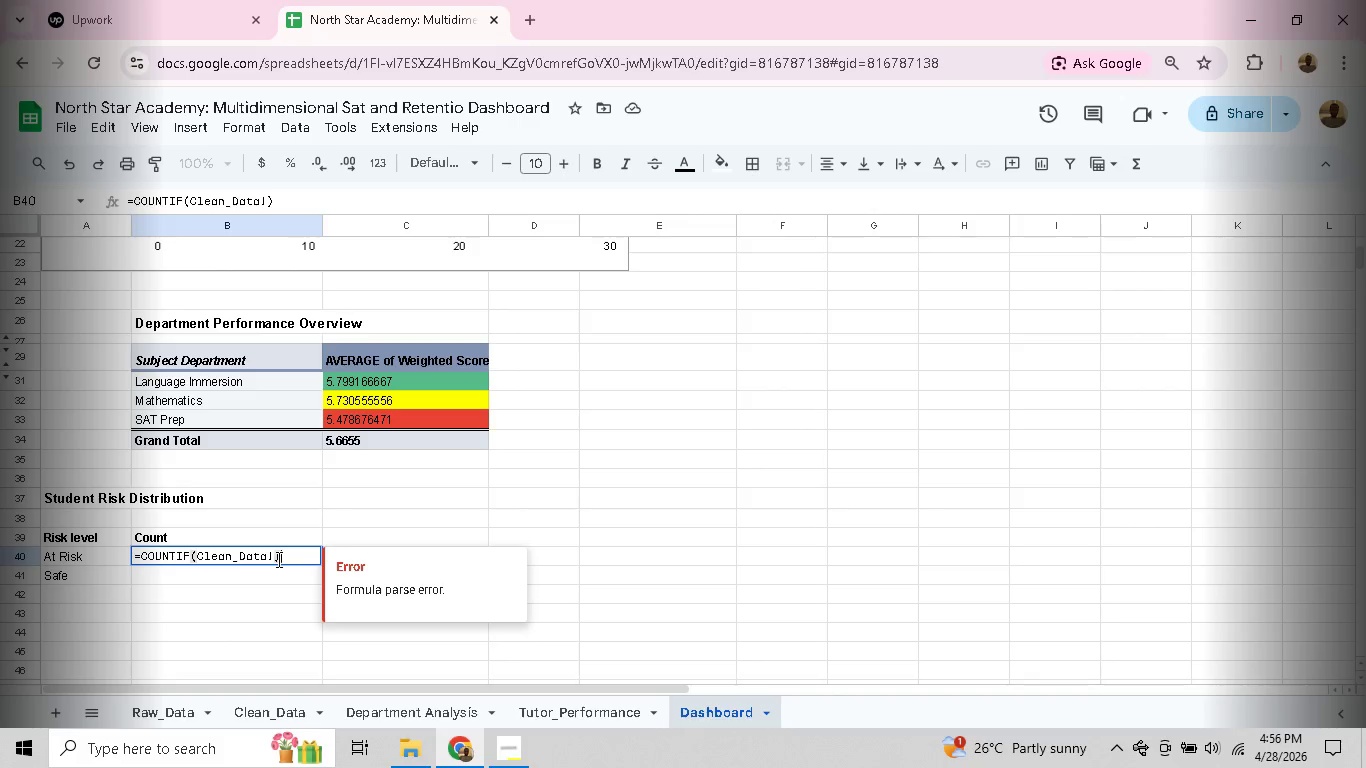 
key(R)
 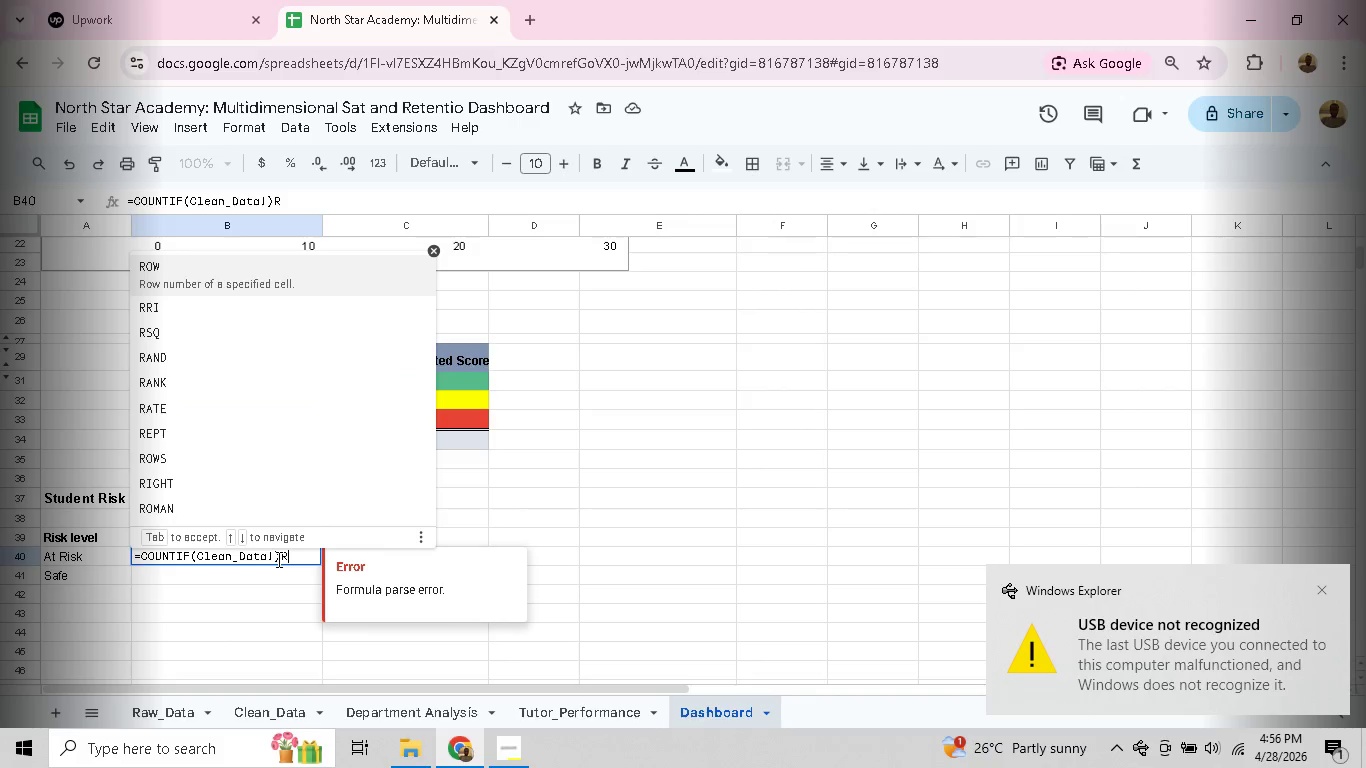 
key(Shift+ShiftRight)
 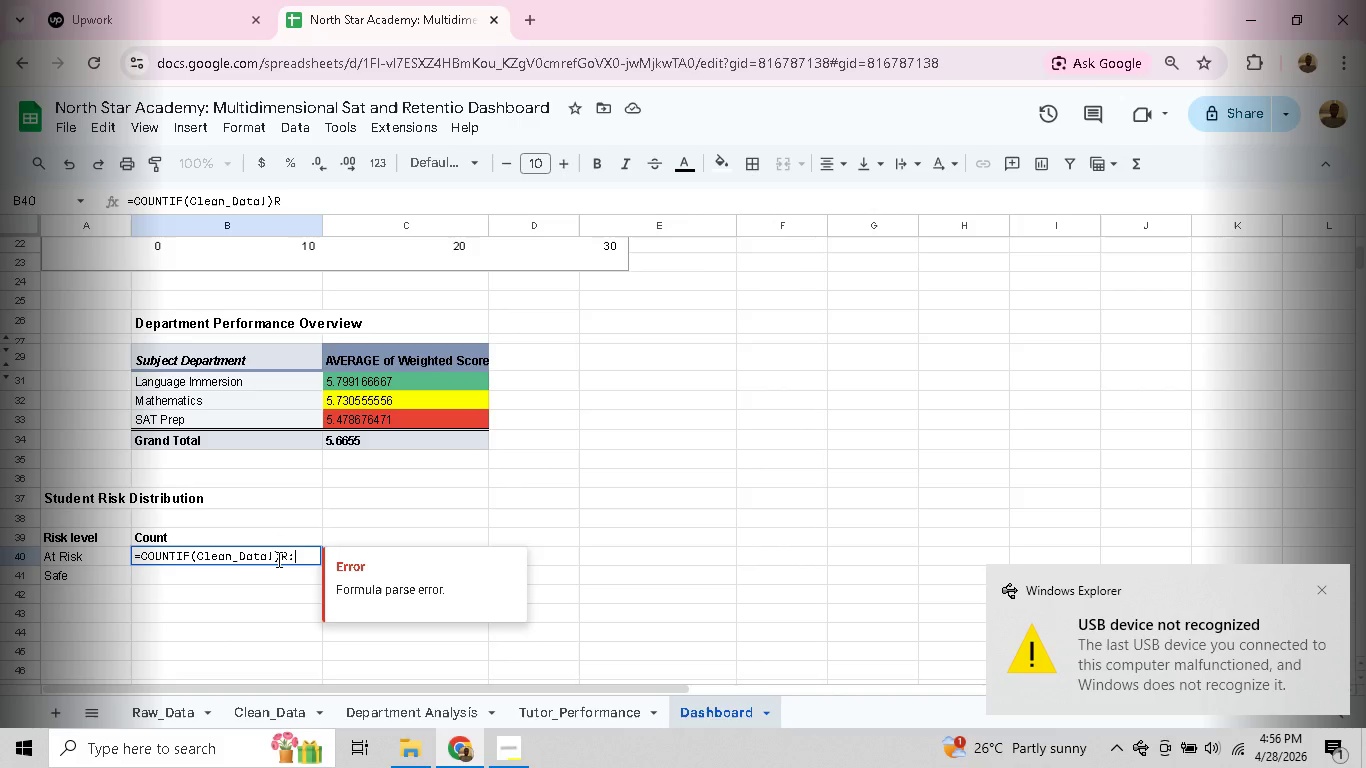 
key(Shift+Semicolon)
 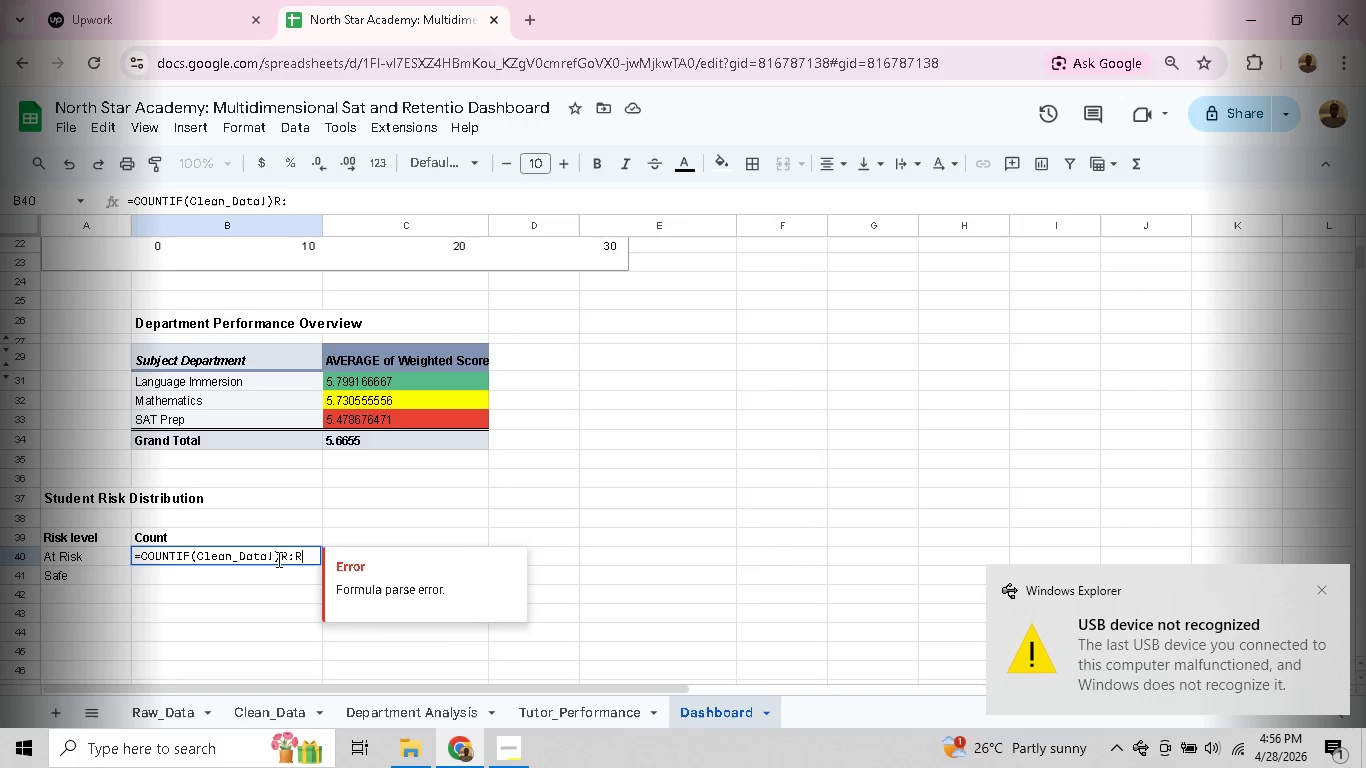 
key(R)
 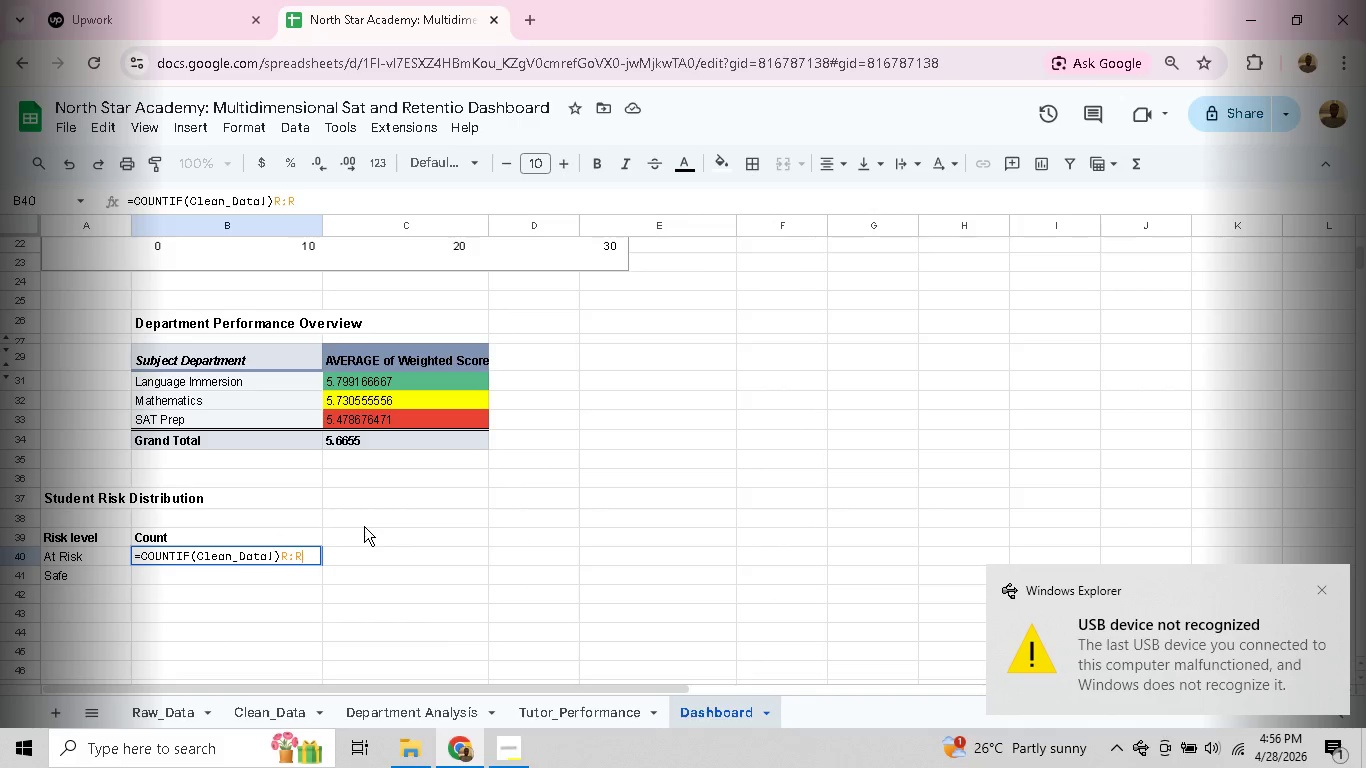 
type(.)
key(Backspace)
type(, "At Risk")
 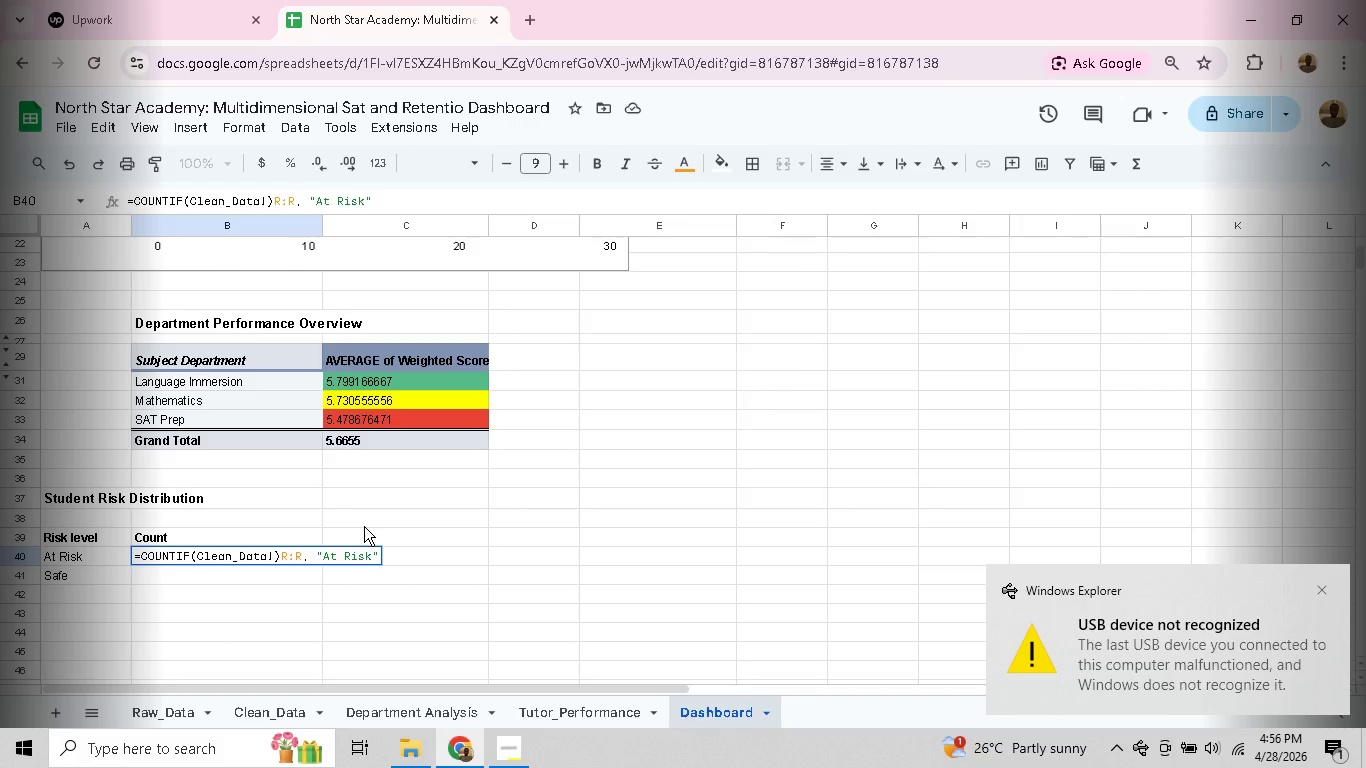 
key(Shift+0)
 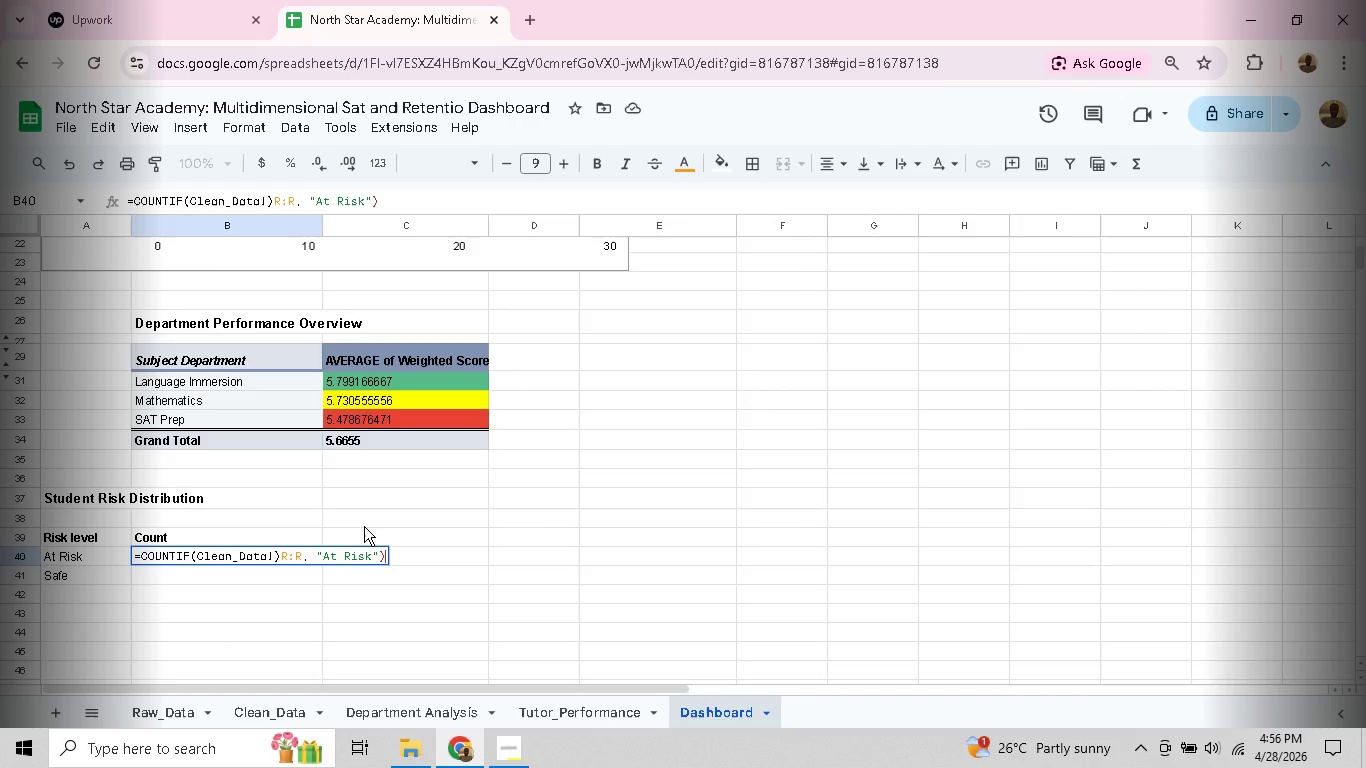 
key(Enter)
 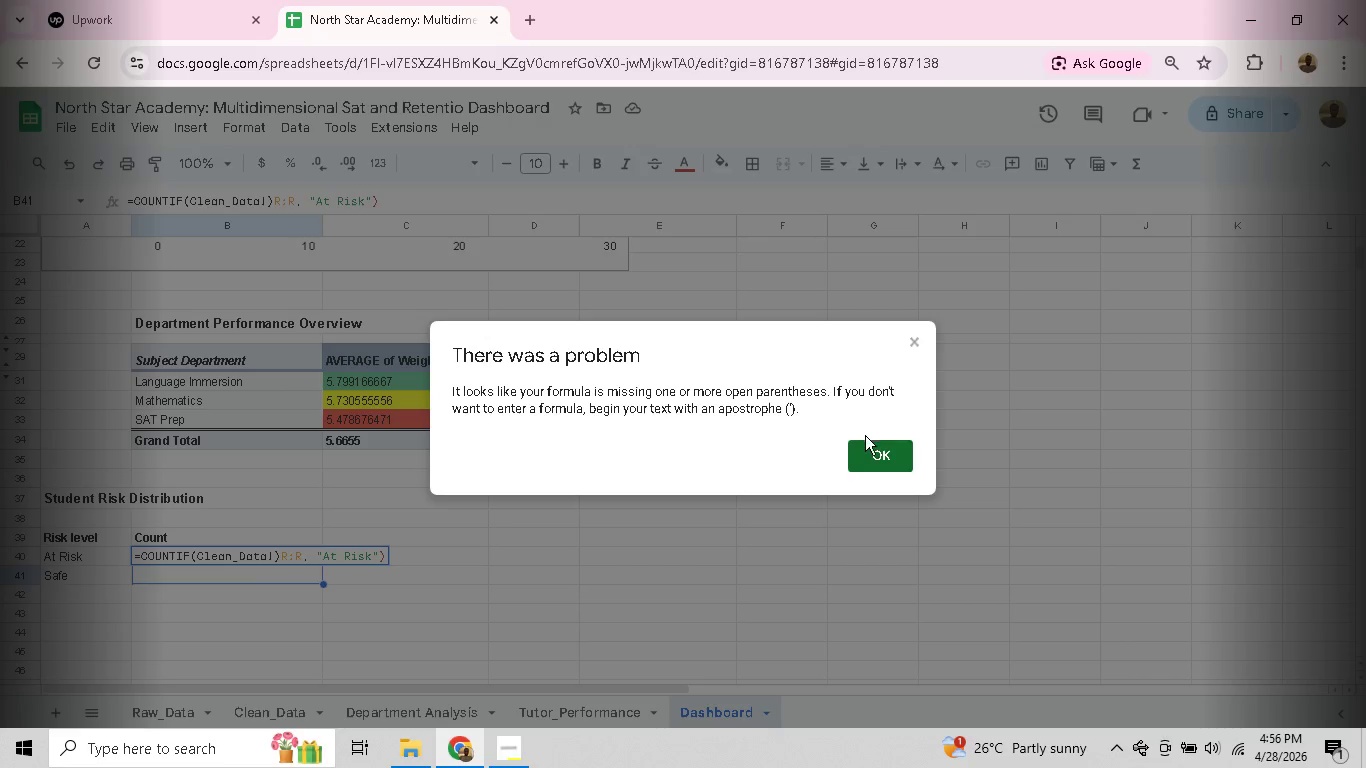 
left_click([865, 454])
 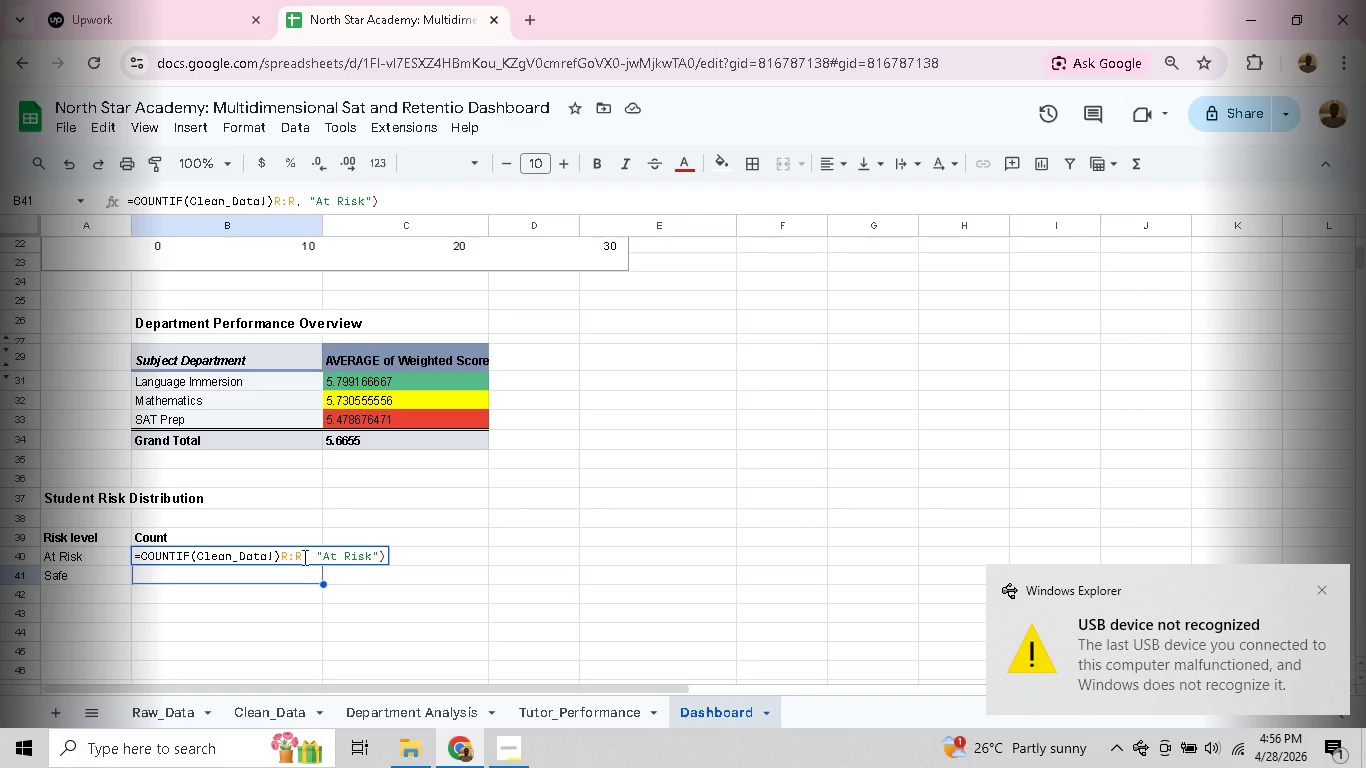 
left_click([257, 551])
 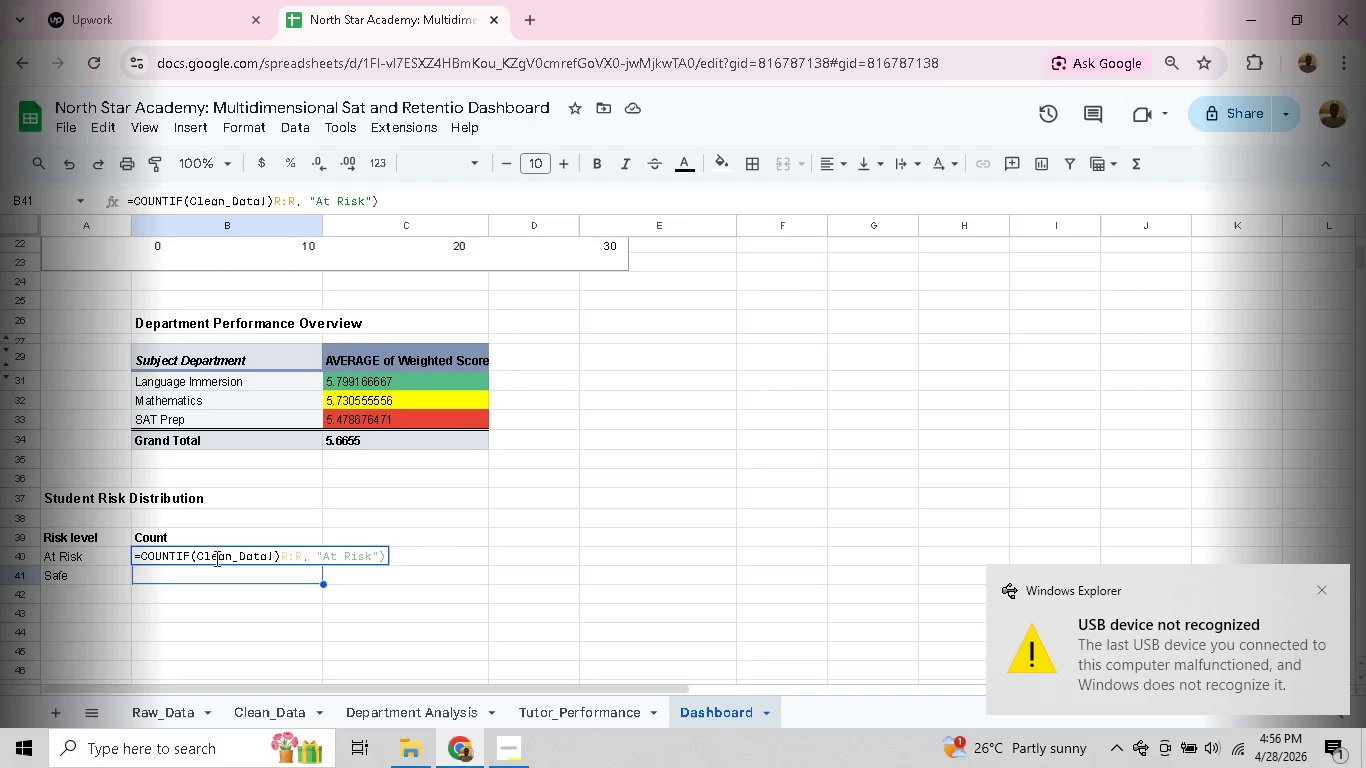 
left_click([214, 559])
 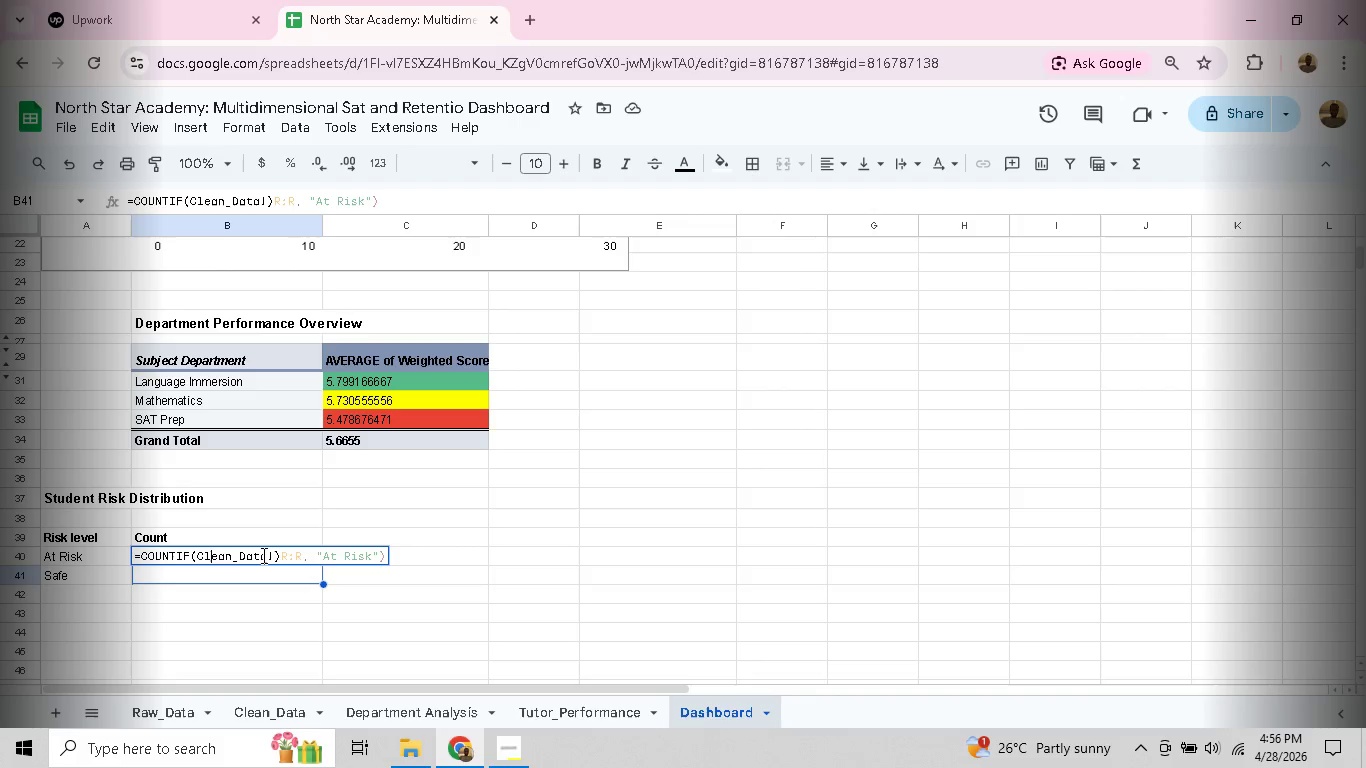 
left_click([277, 559])
 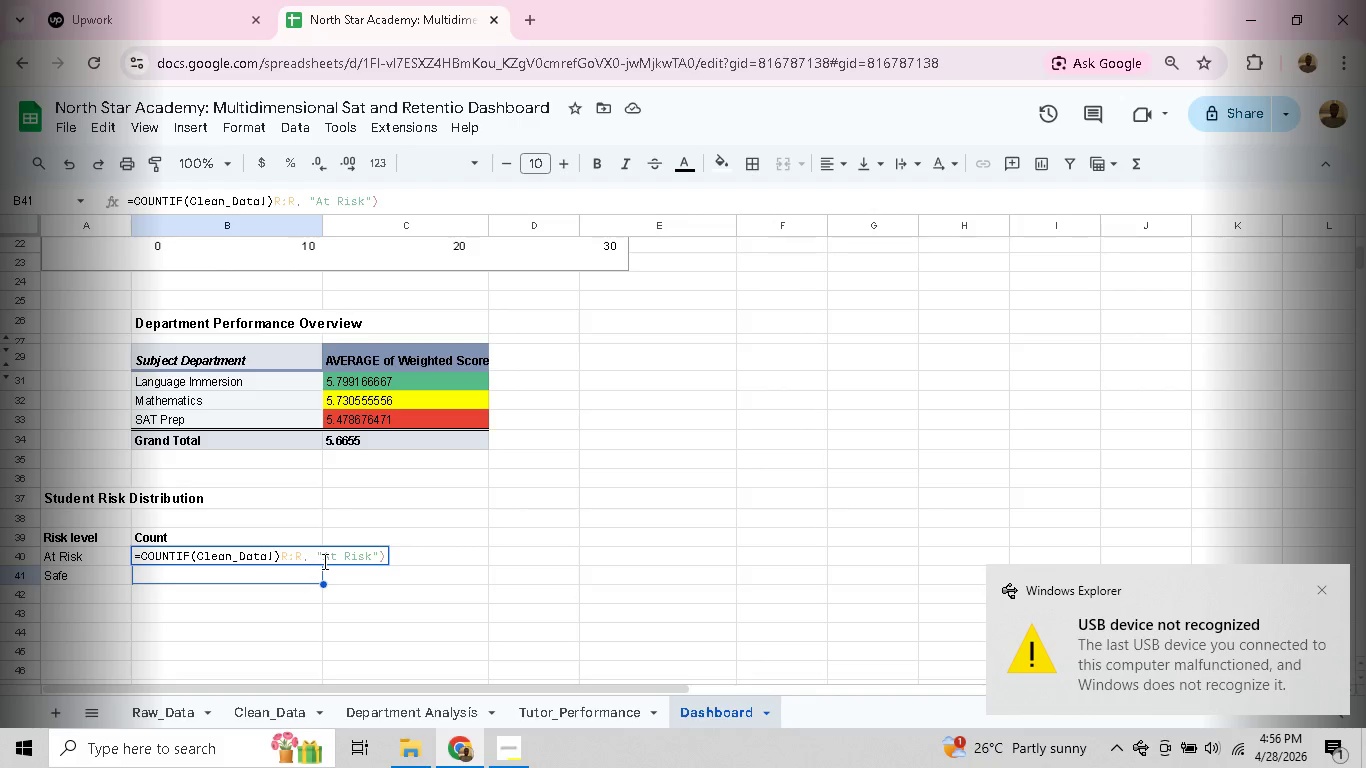 
key(ArrowRight)
 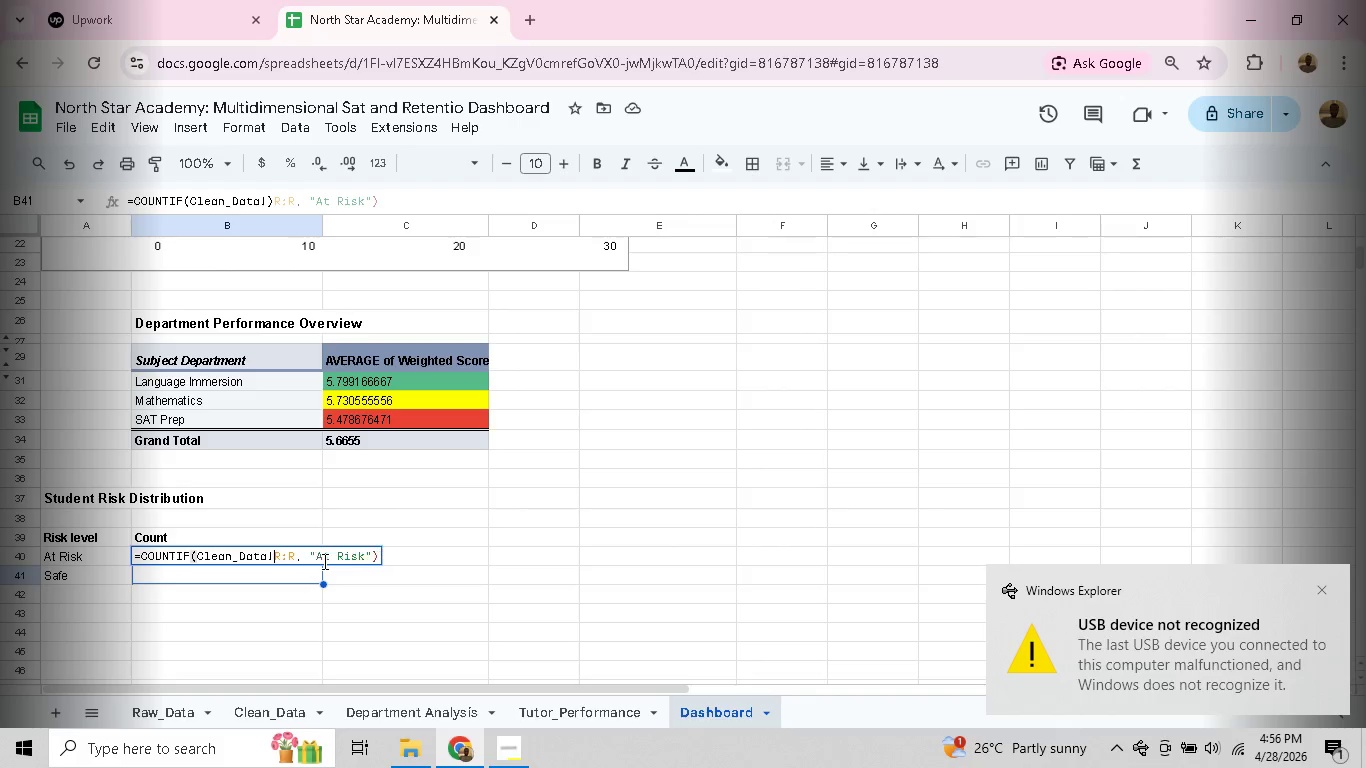 
key(Backspace)
 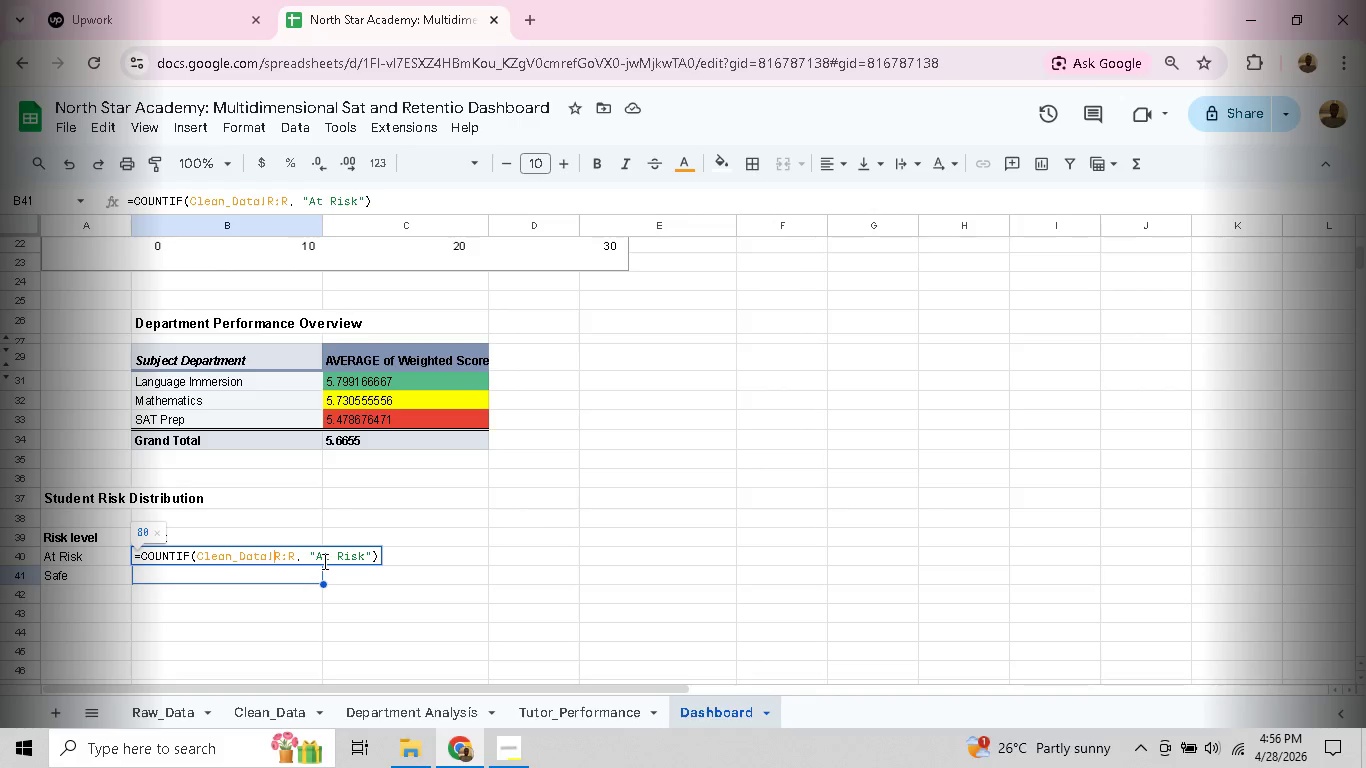 
wait(6.22)
 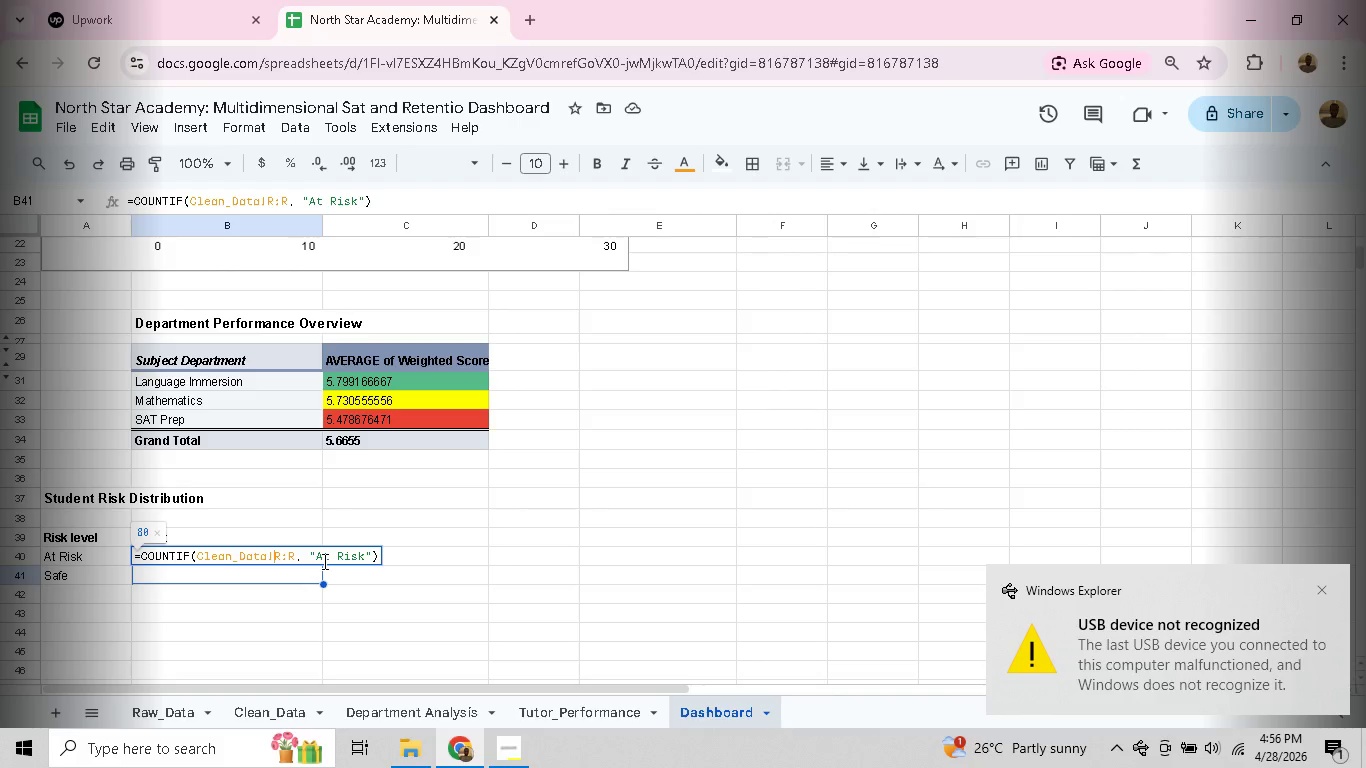 
key(Enter)
 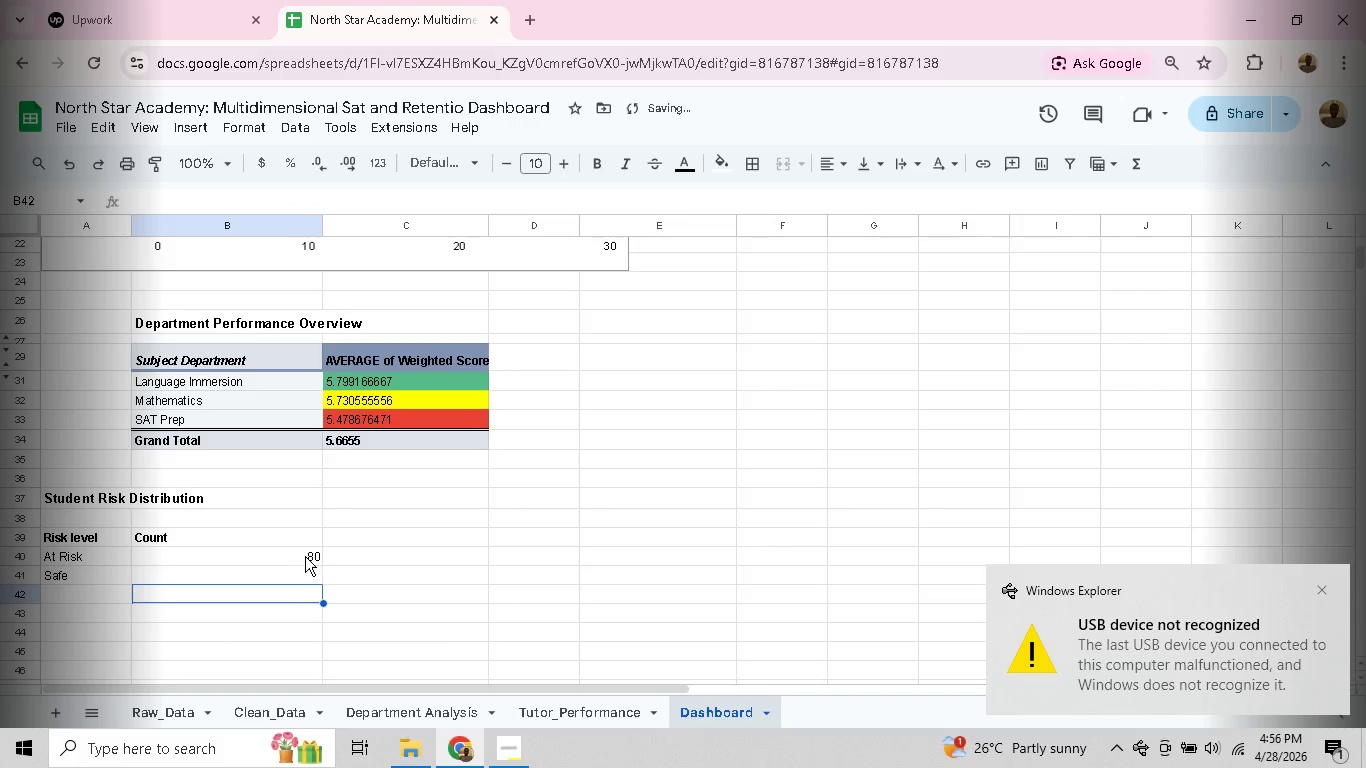 
left_click([300, 554])
 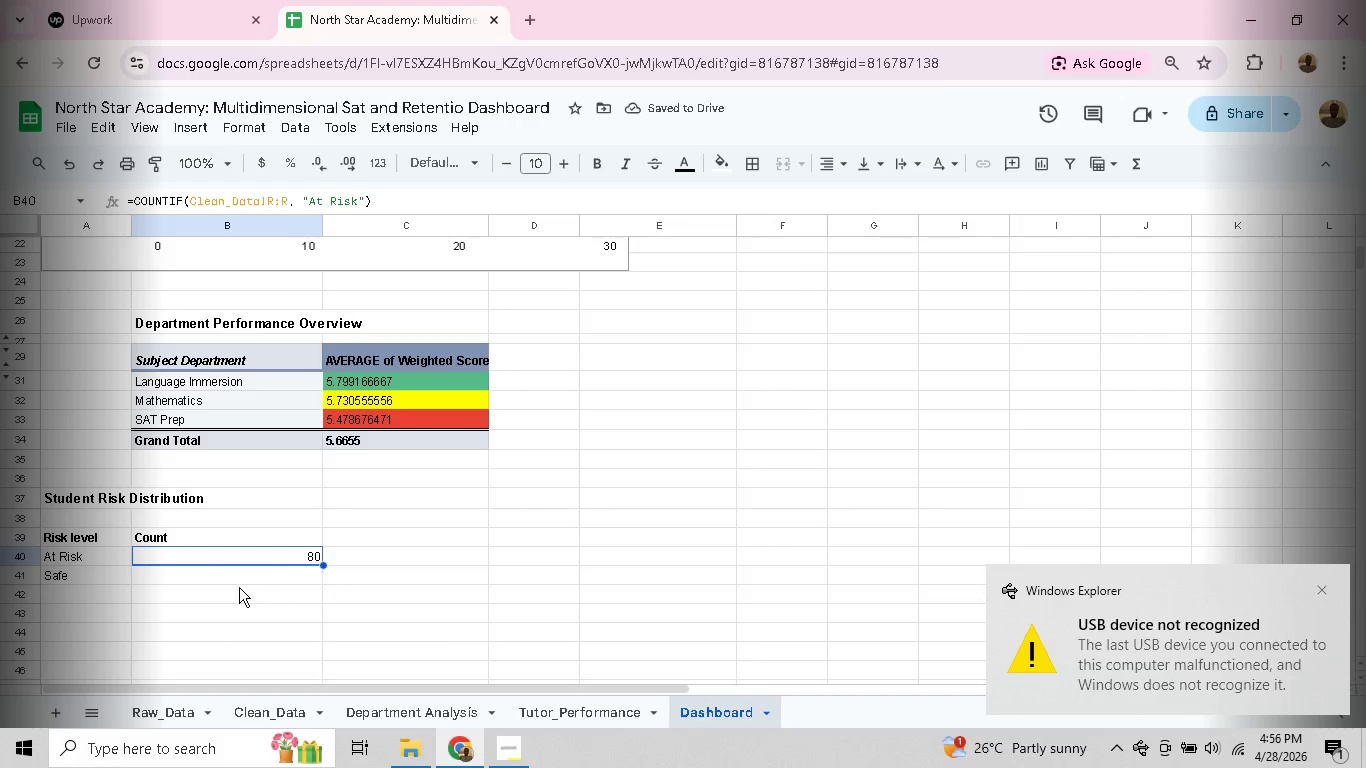 
left_click([211, 577])
 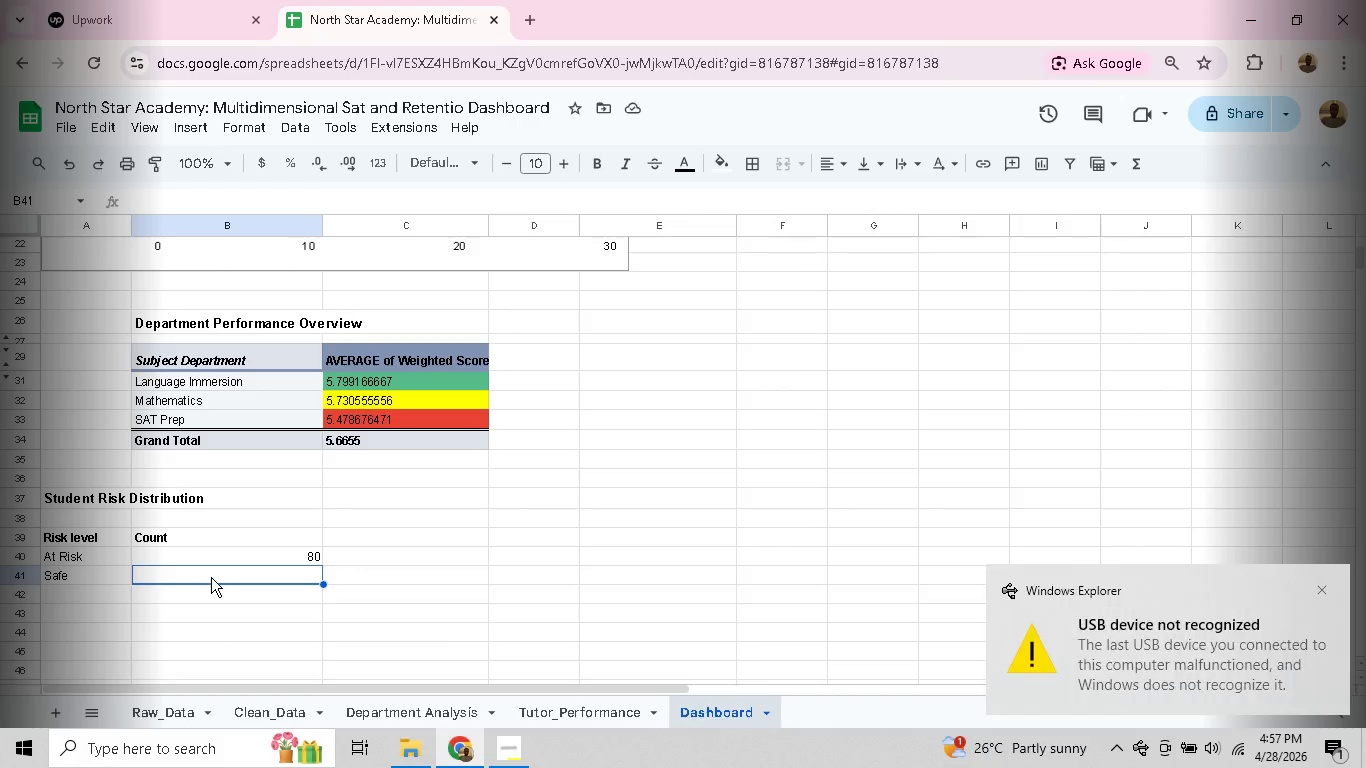 
type(=Count)
 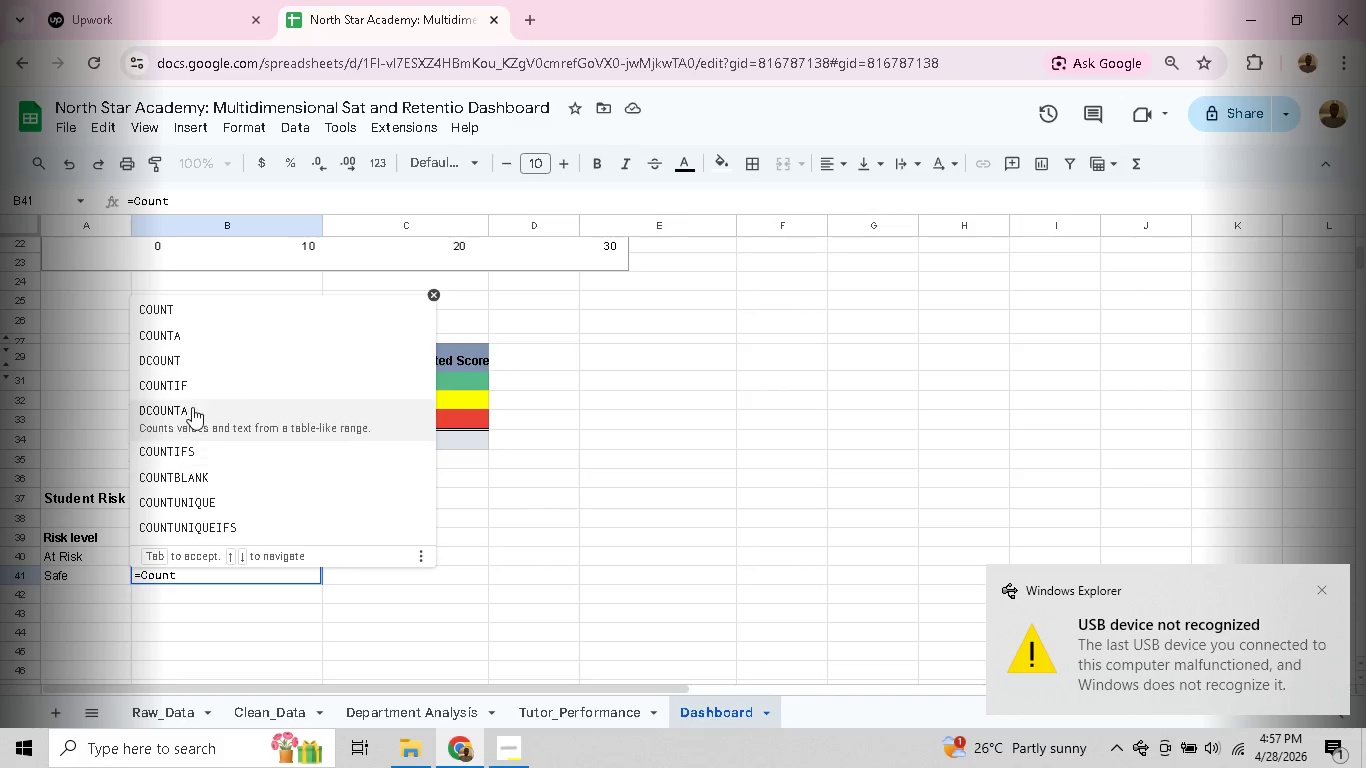 
left_click([193, 394])
 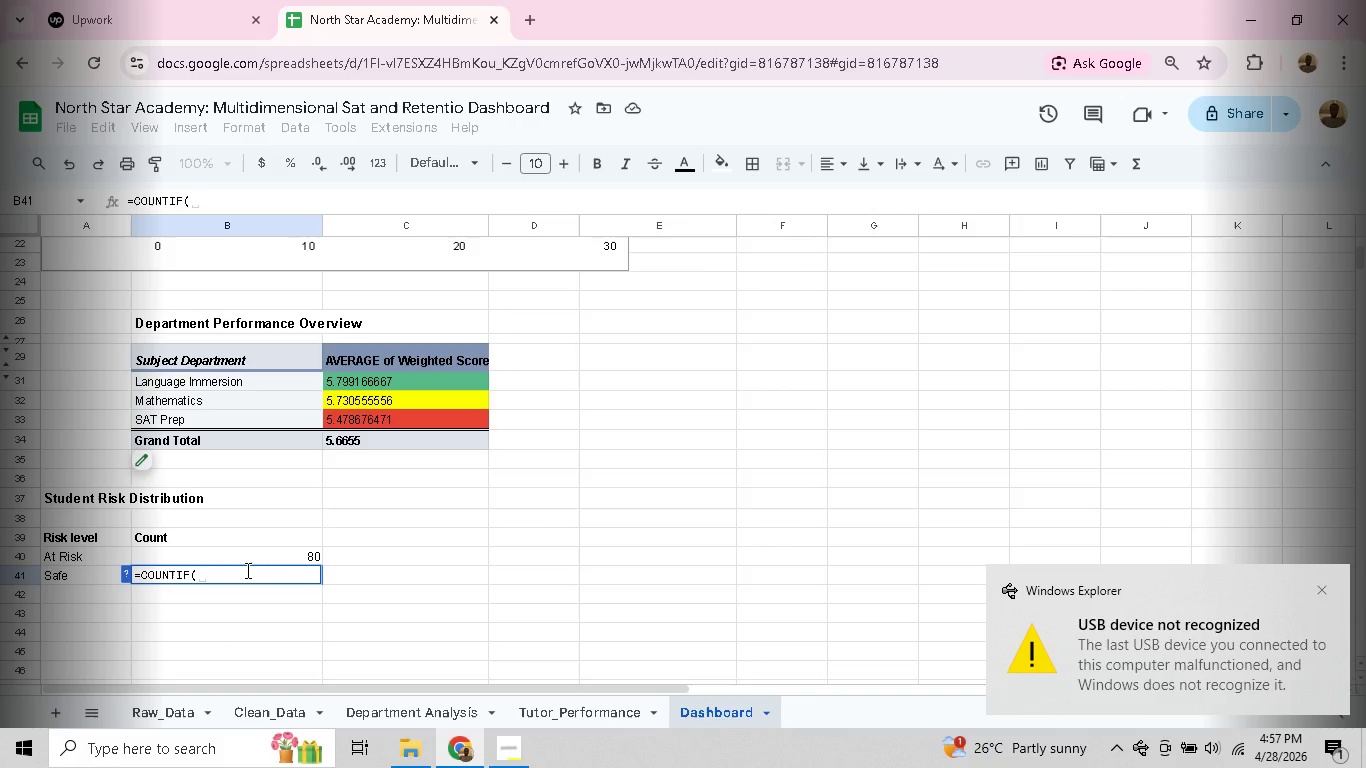 
type(Clean_Data!R:R,"Safe"))
 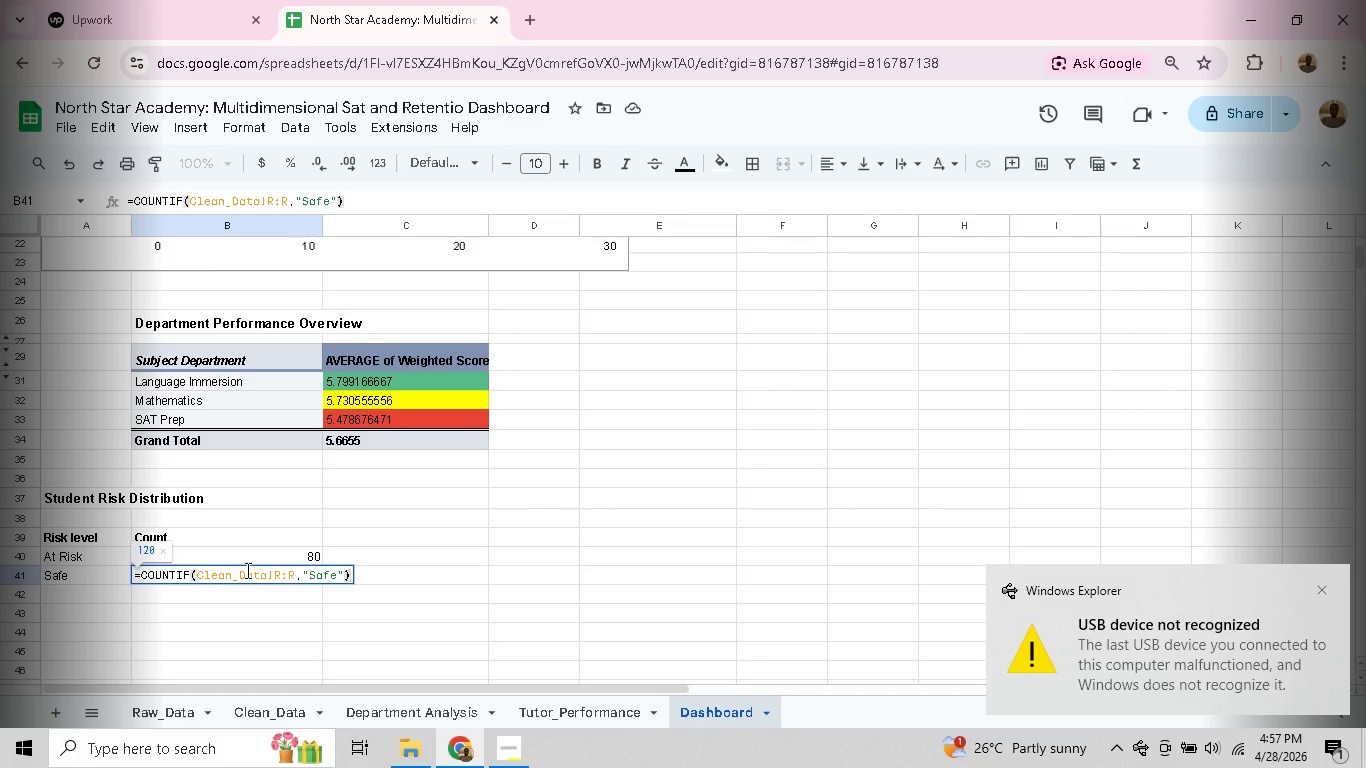 
key(Enter)
 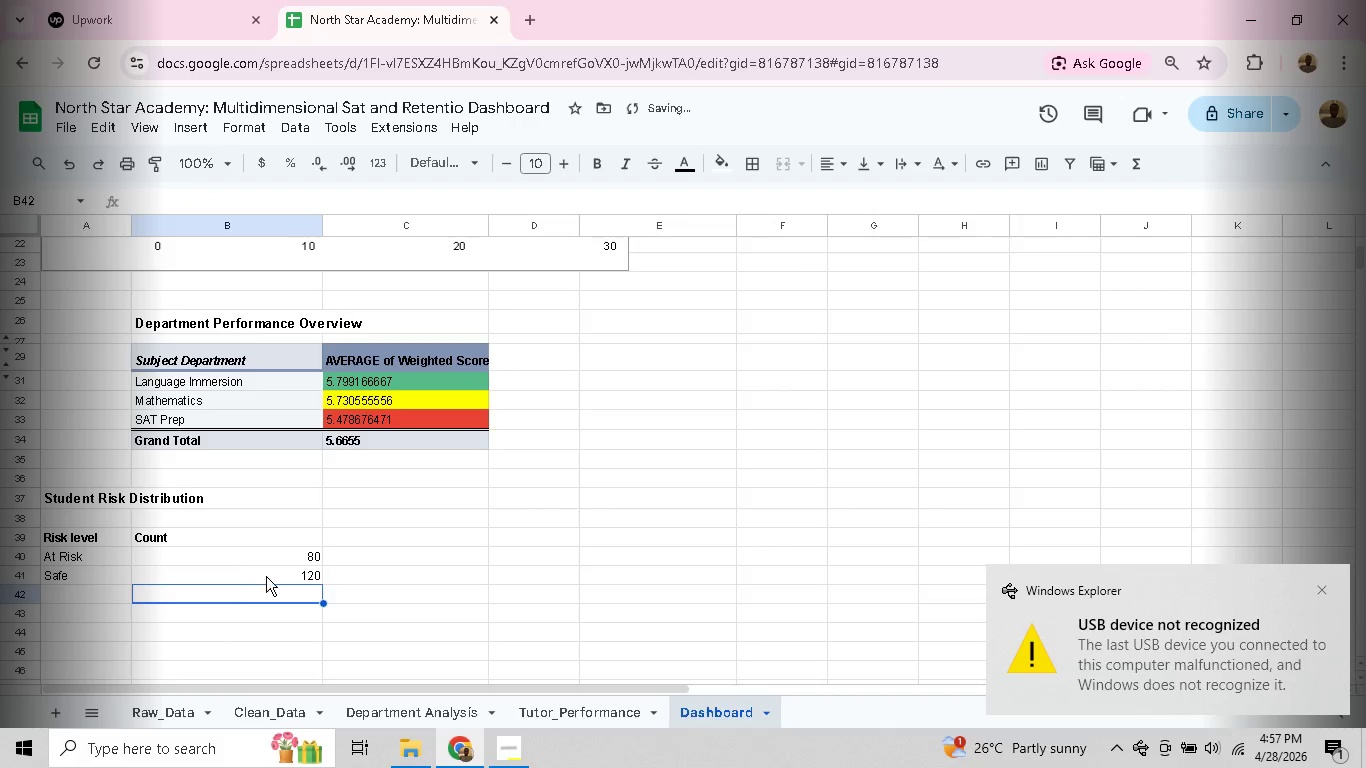 
left_click([266, 580])
 